 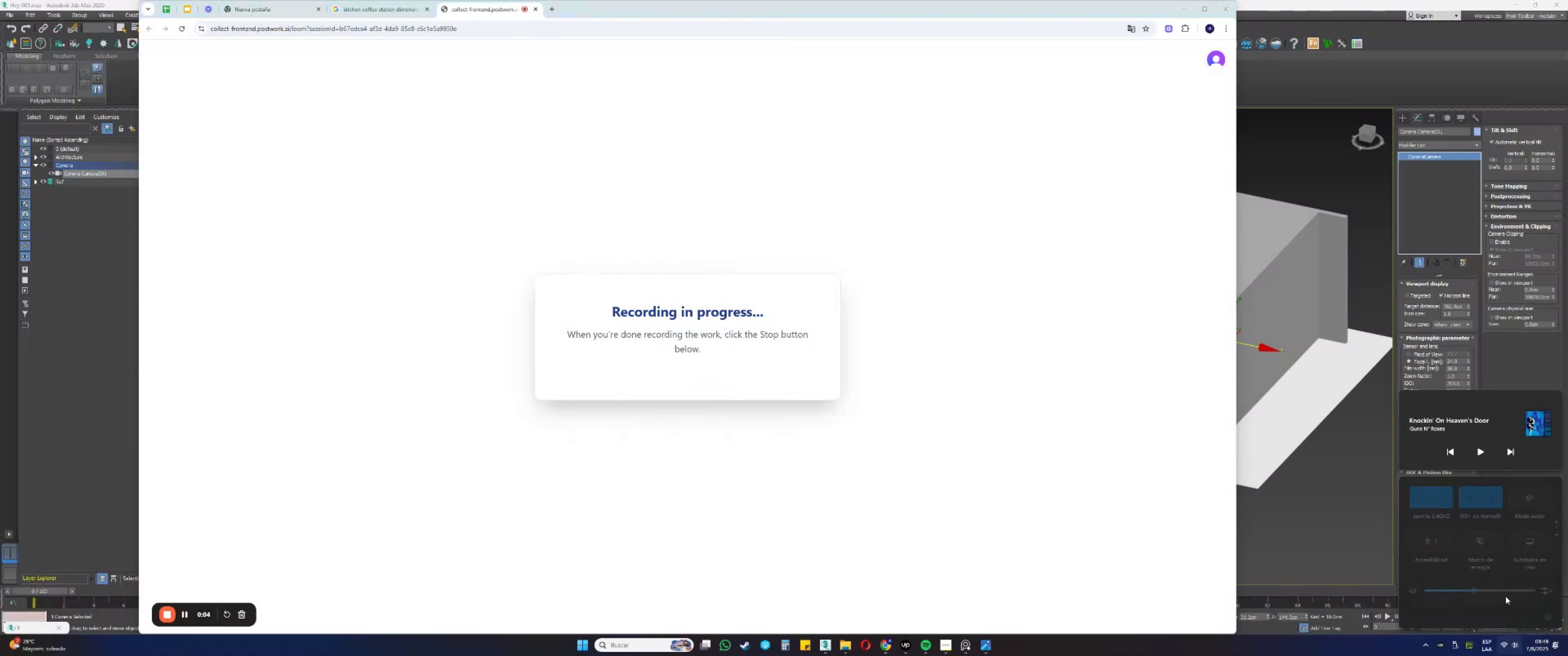 
left_click([1549, 586])
 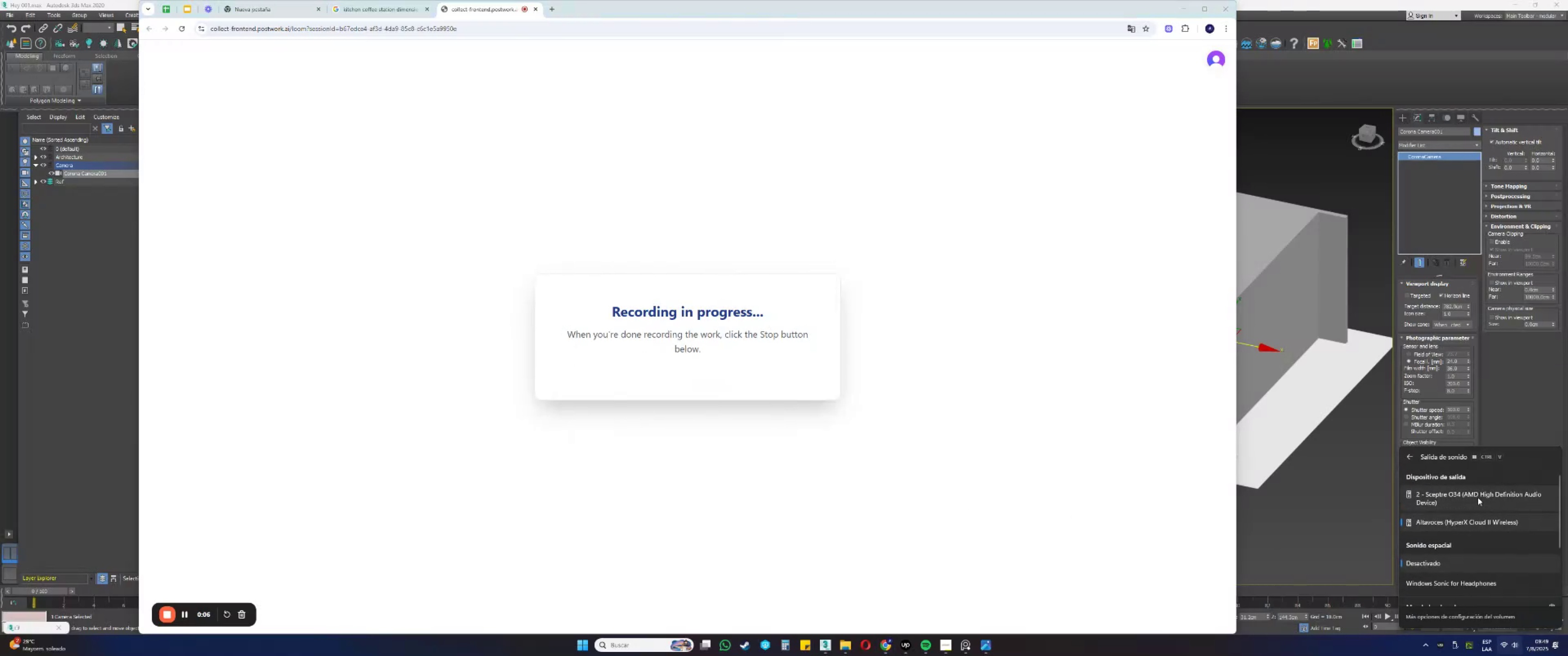 
left_click([1478, 497])
 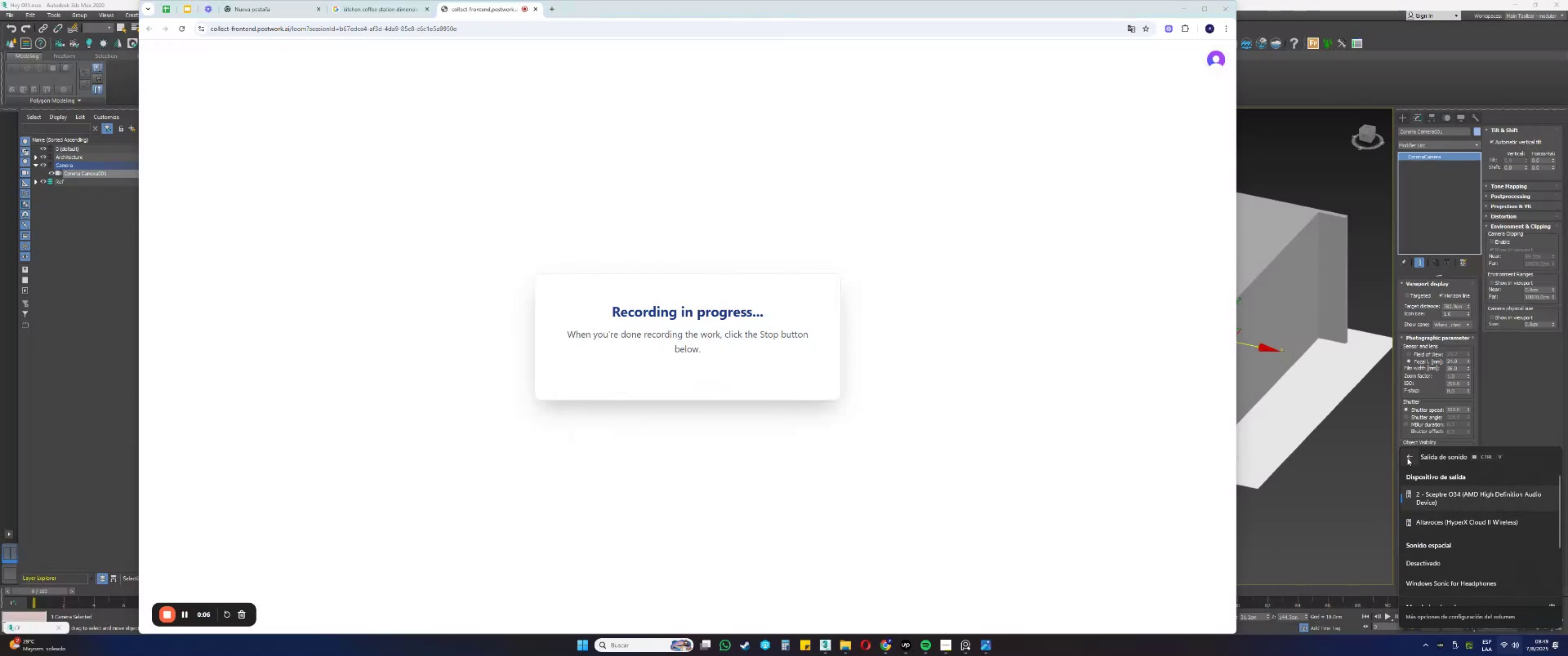 
left_click([1407, 457])
 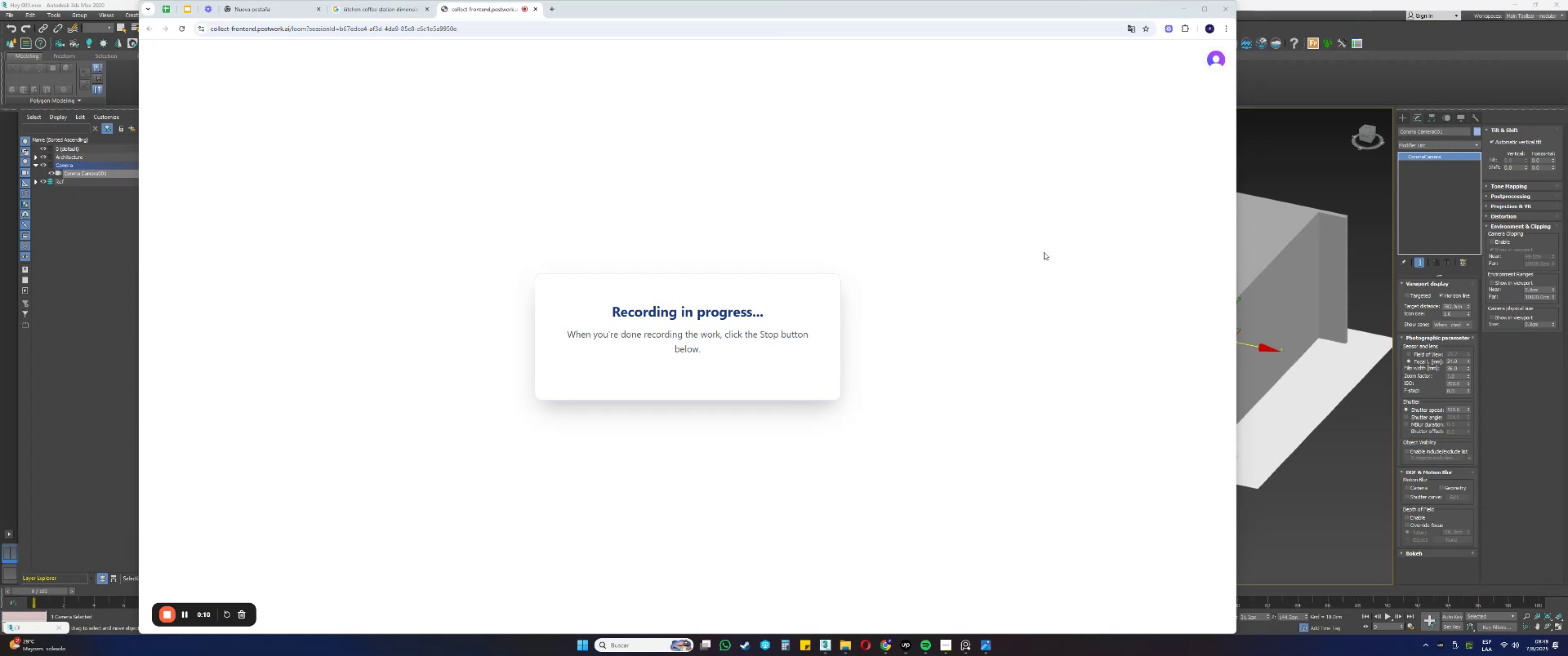 
left_click([1179, 9])
 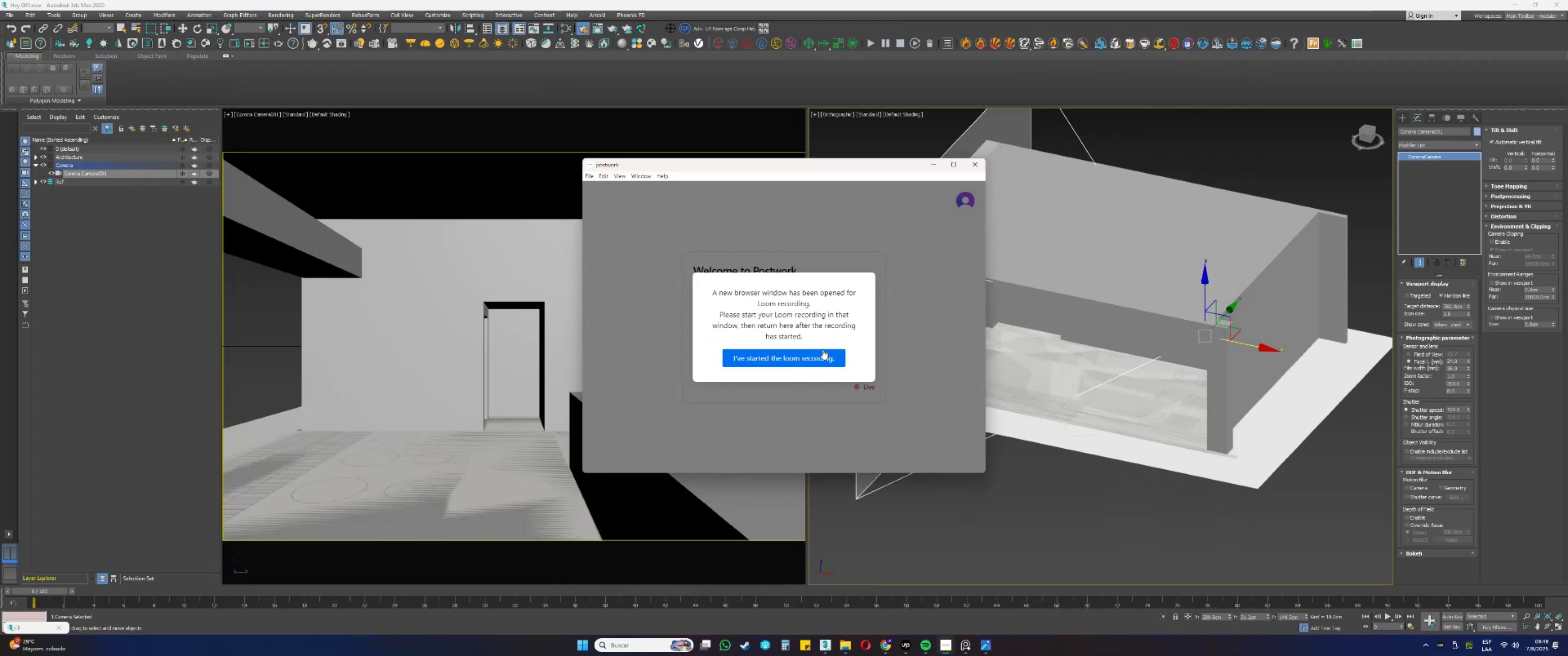 
left_click([820, 351])
 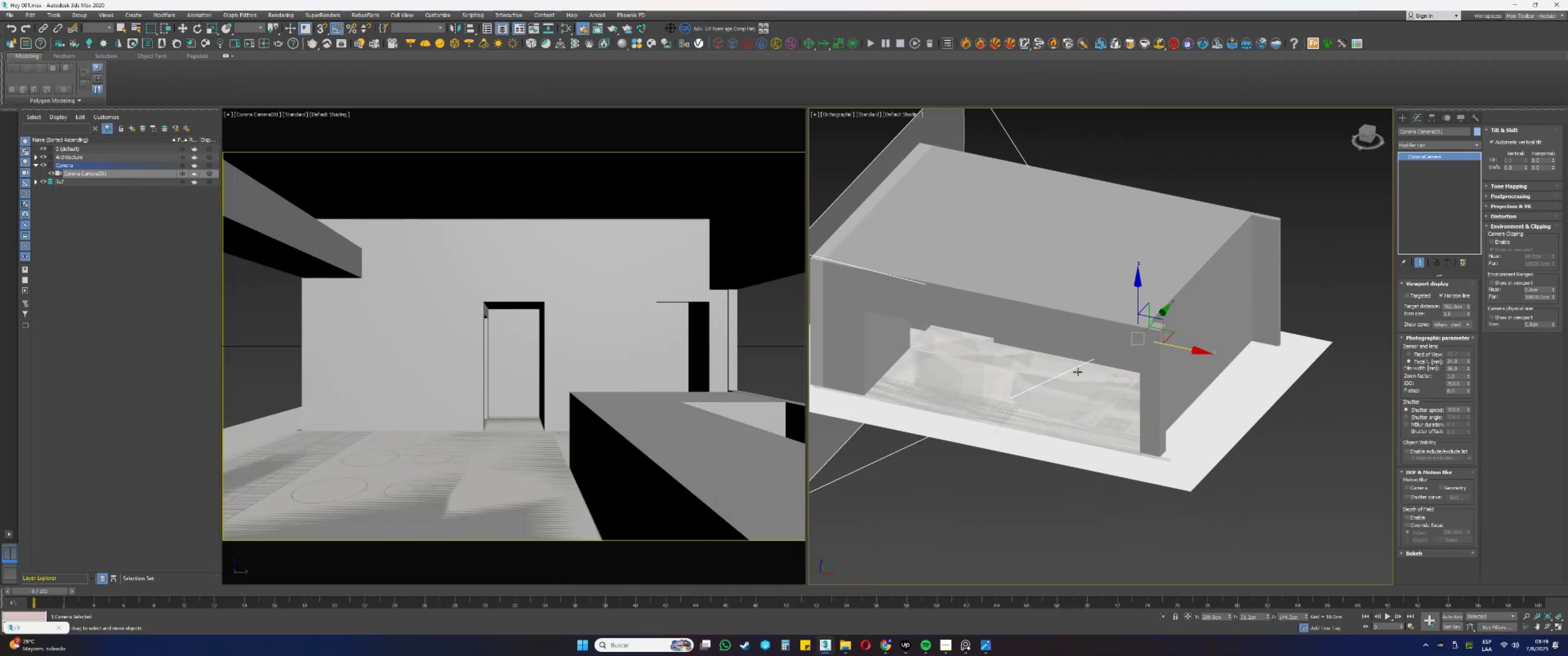 
wait(6.38)
 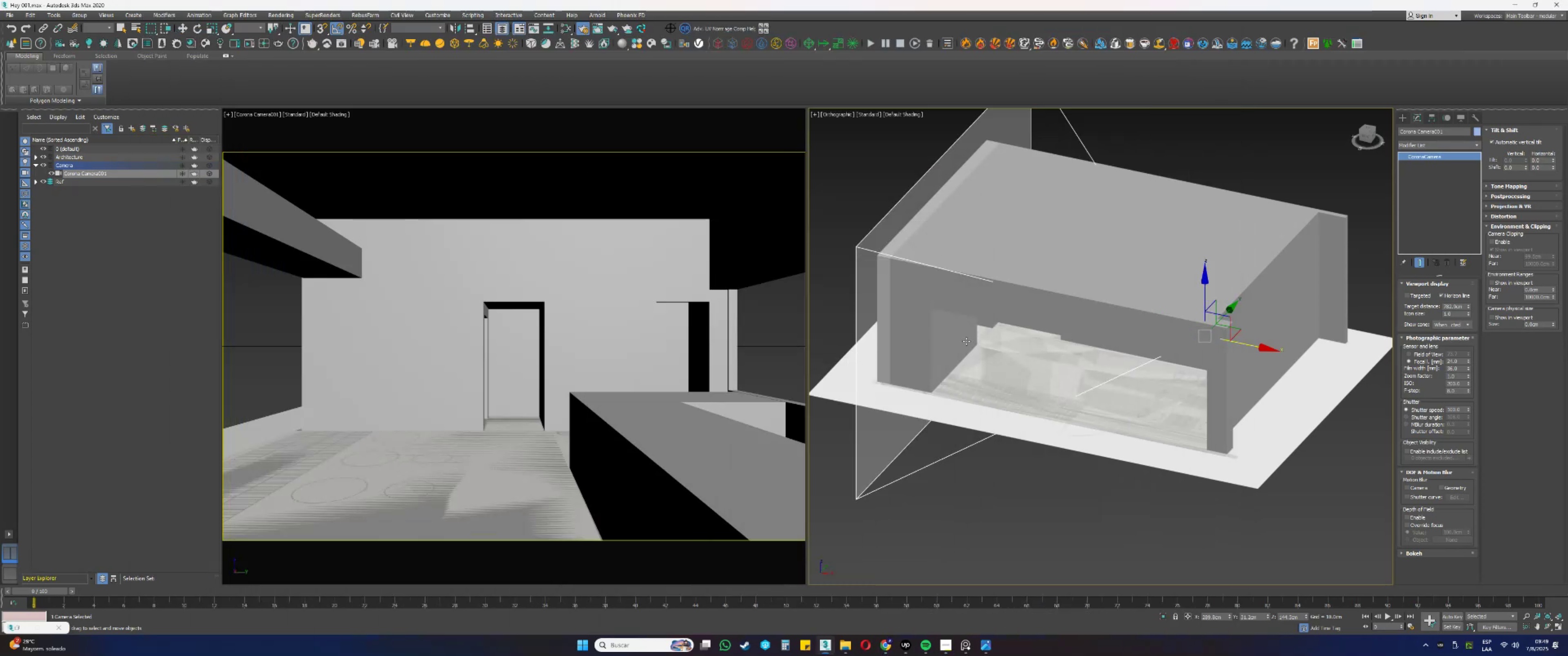 
left_click([972, 641])
 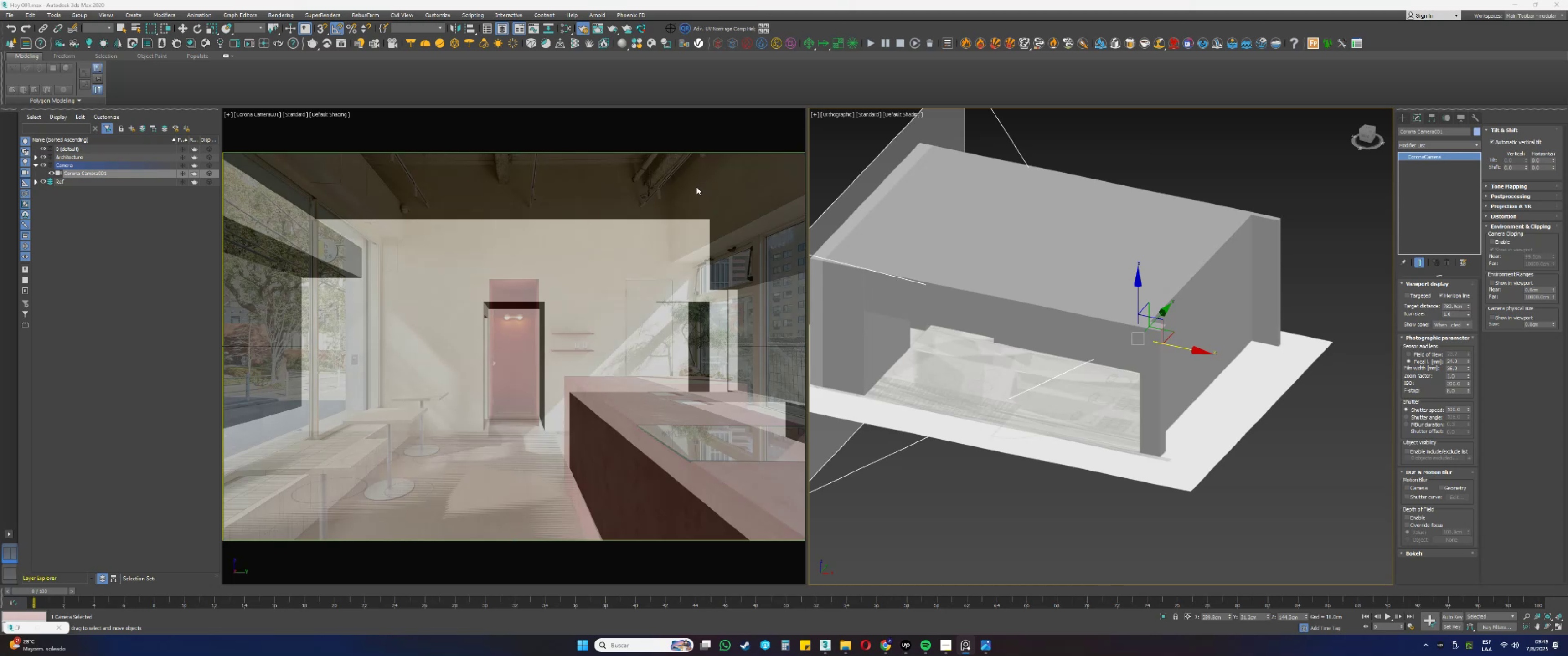 
right_click([696, 187])
 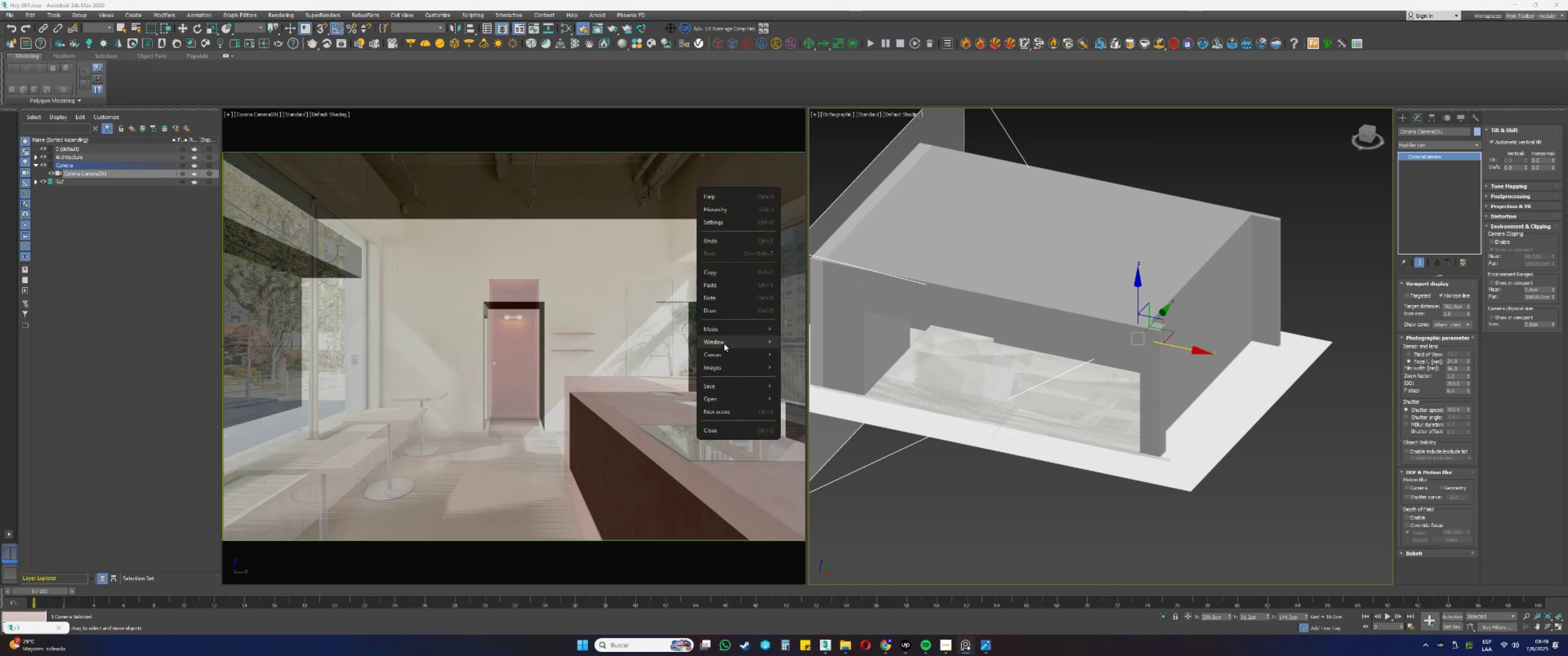 
left_click([719, 220])
 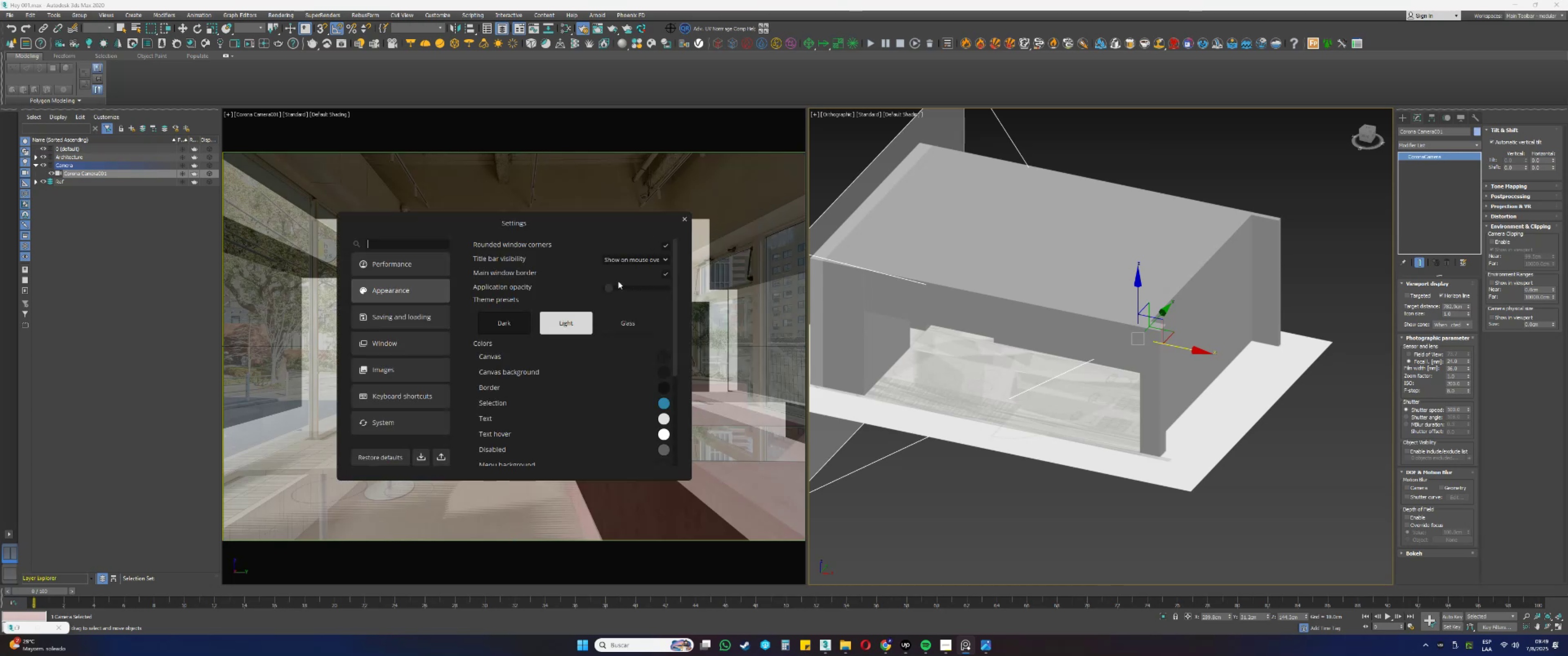 
left_click_drag(start_coordinate=[609, 287], to_coordinate=[624, 287])
 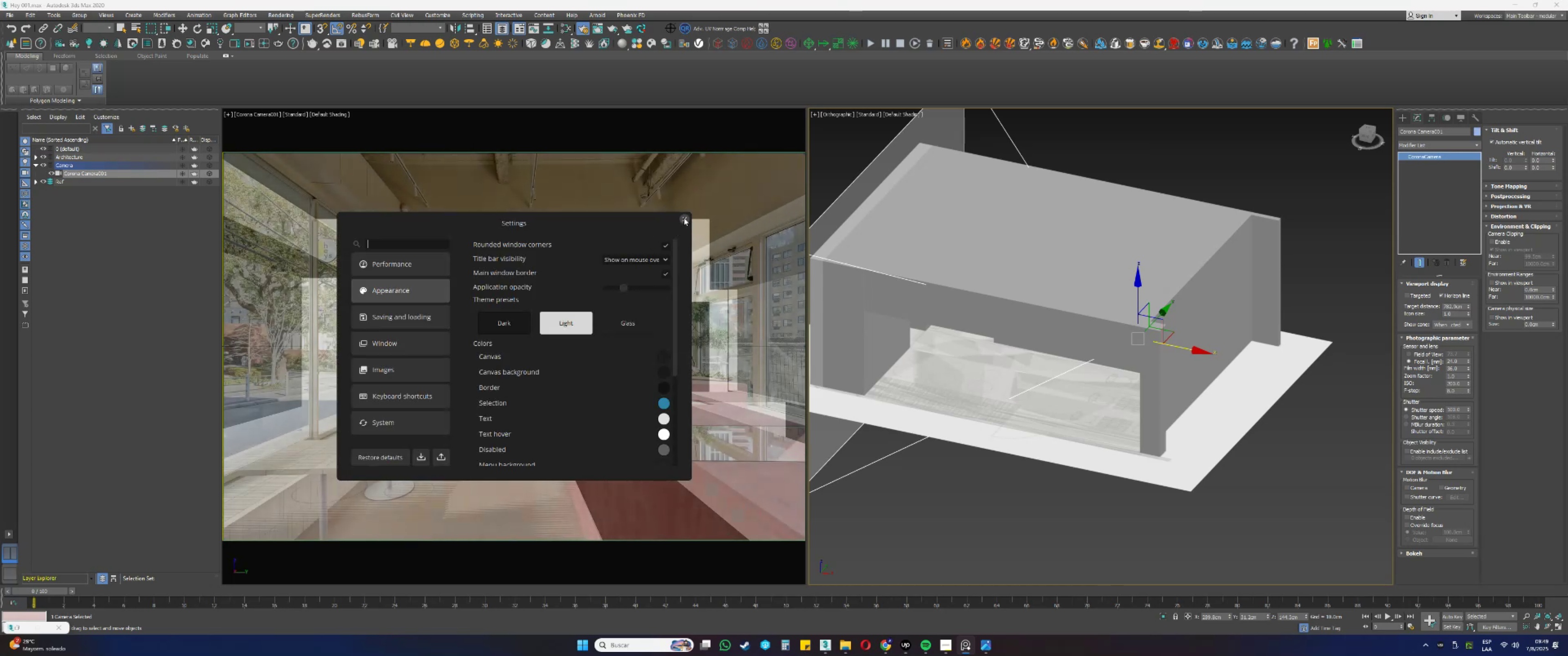 
left_click([687, 216])
 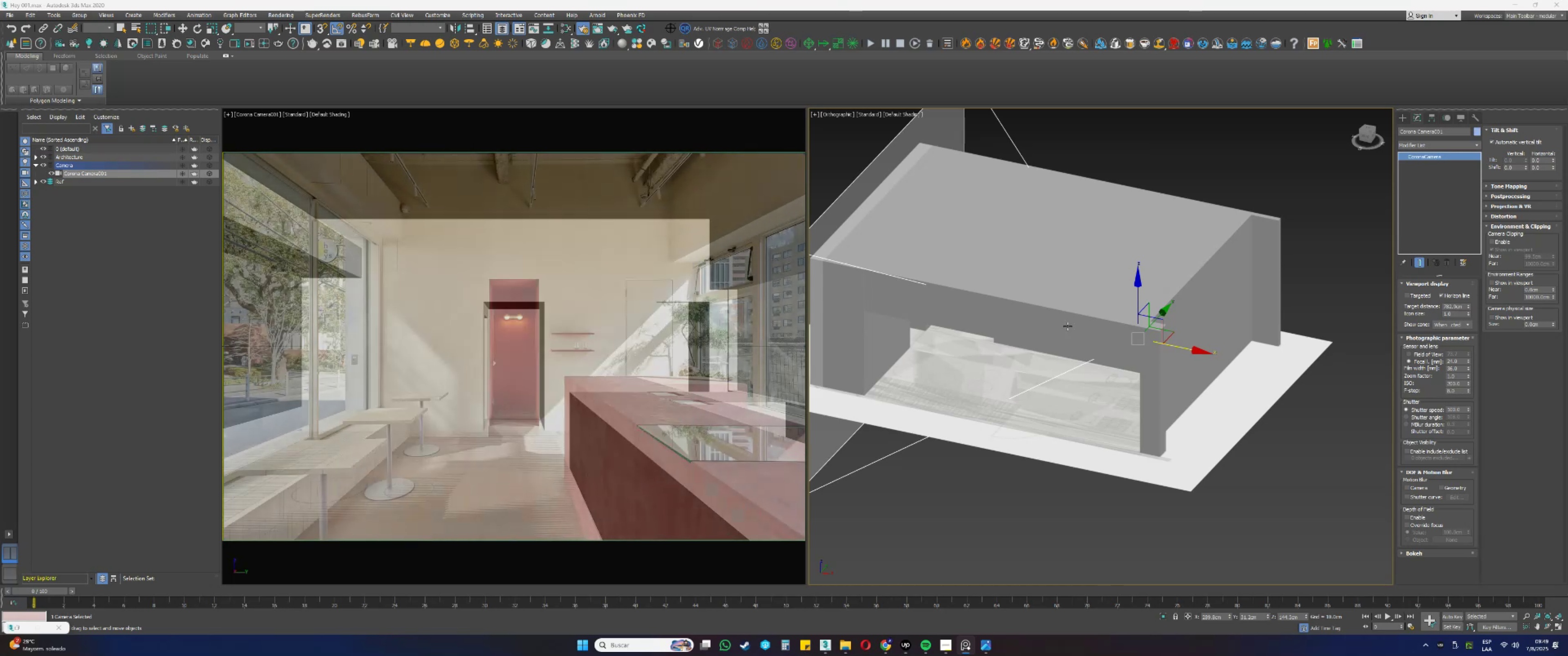 
hold_key(key=AltLeft, duration=0.51)
 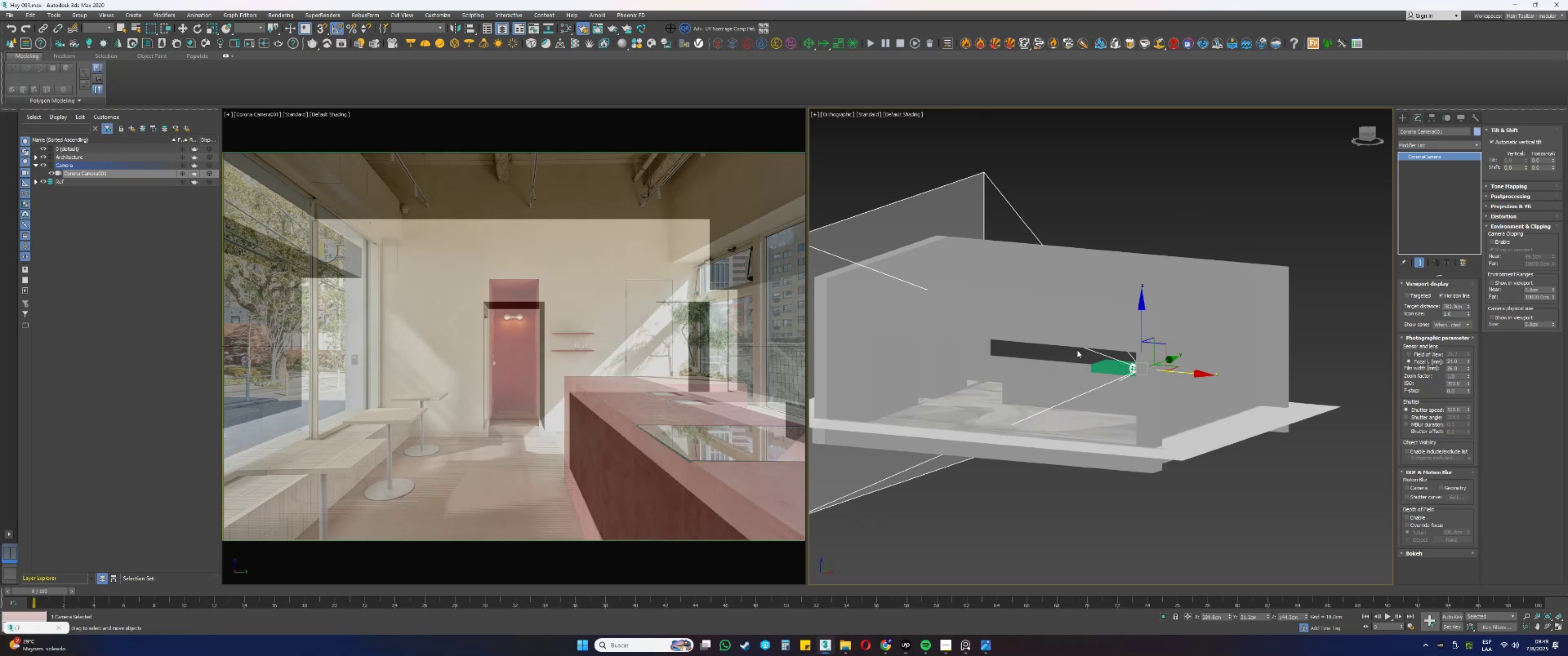 
hold_key(key=AltLeft, duration=0.37)
 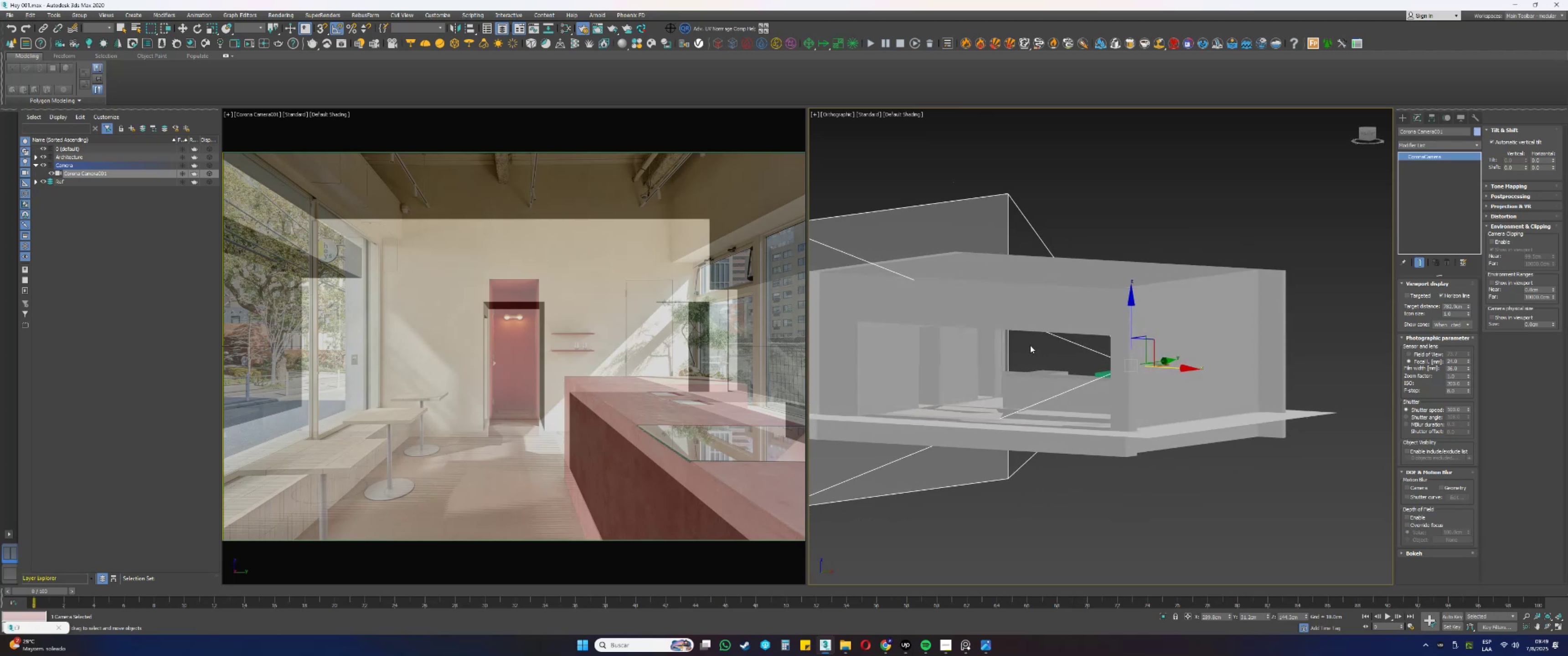 
key(F4)
 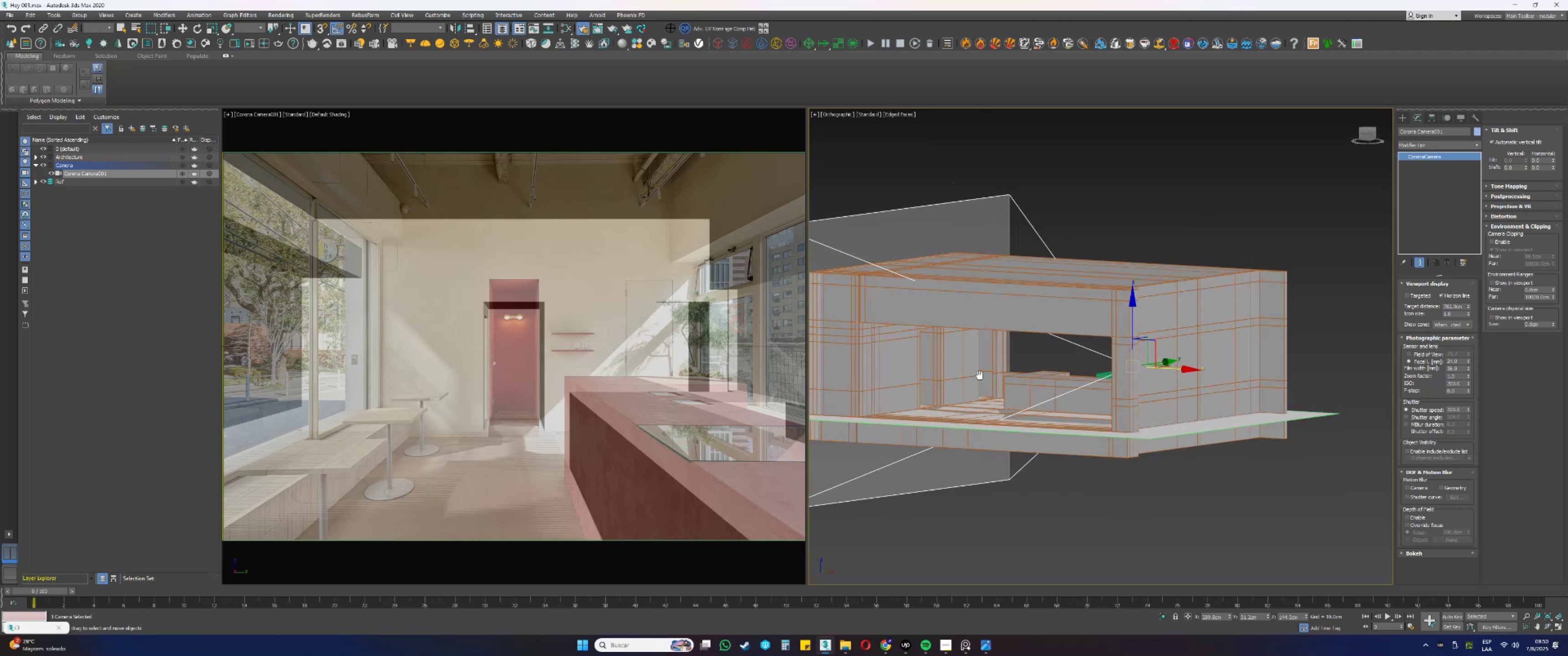 
key(Alt+AltLeft)
 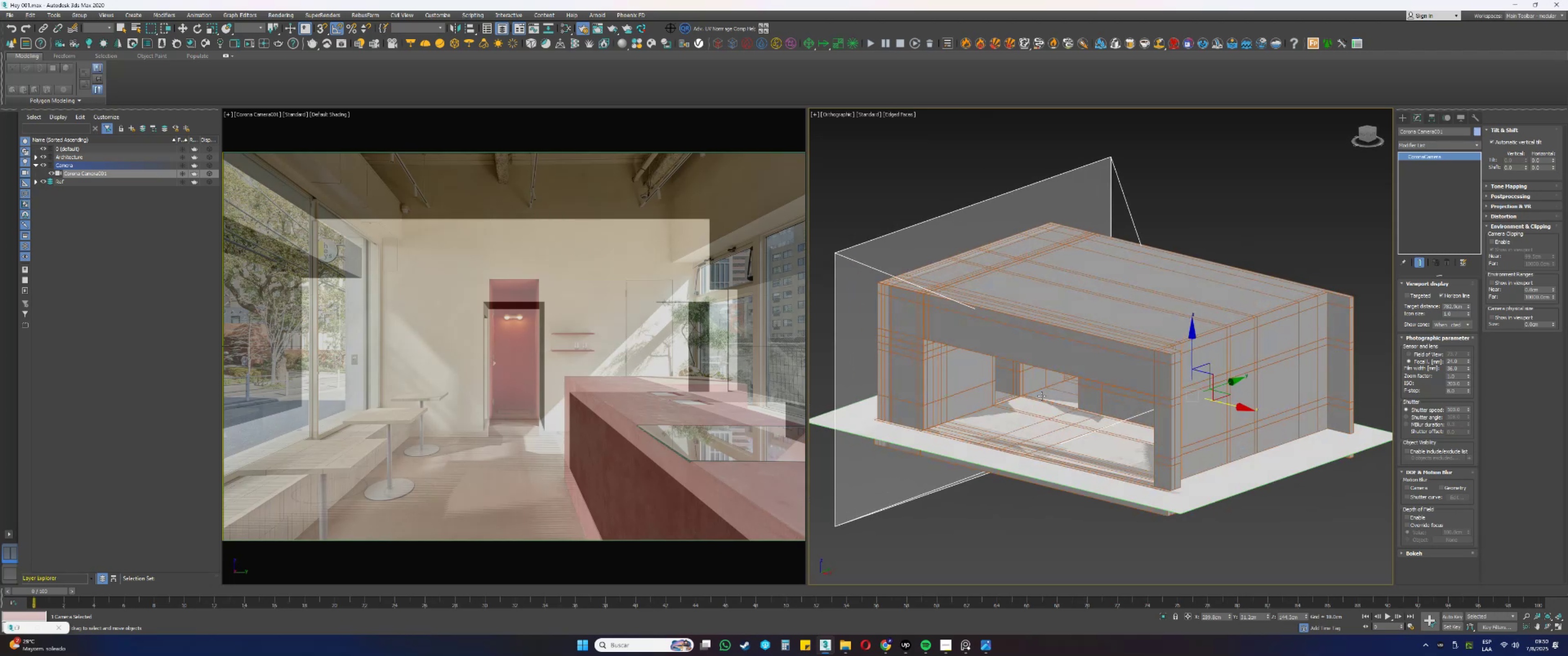 
scroll: coordinate [1037, 395], scroll_direction: up, amount: 1.0
 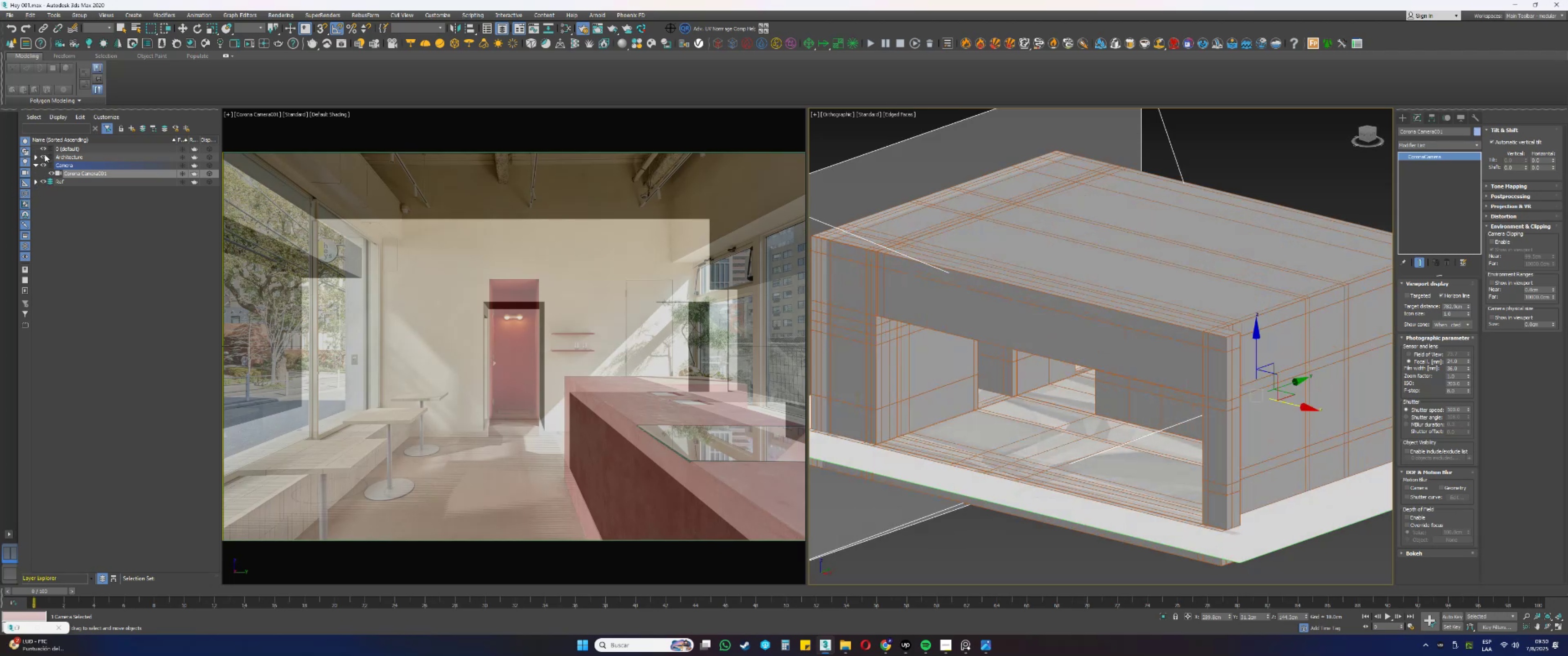 
wait(5.07)
 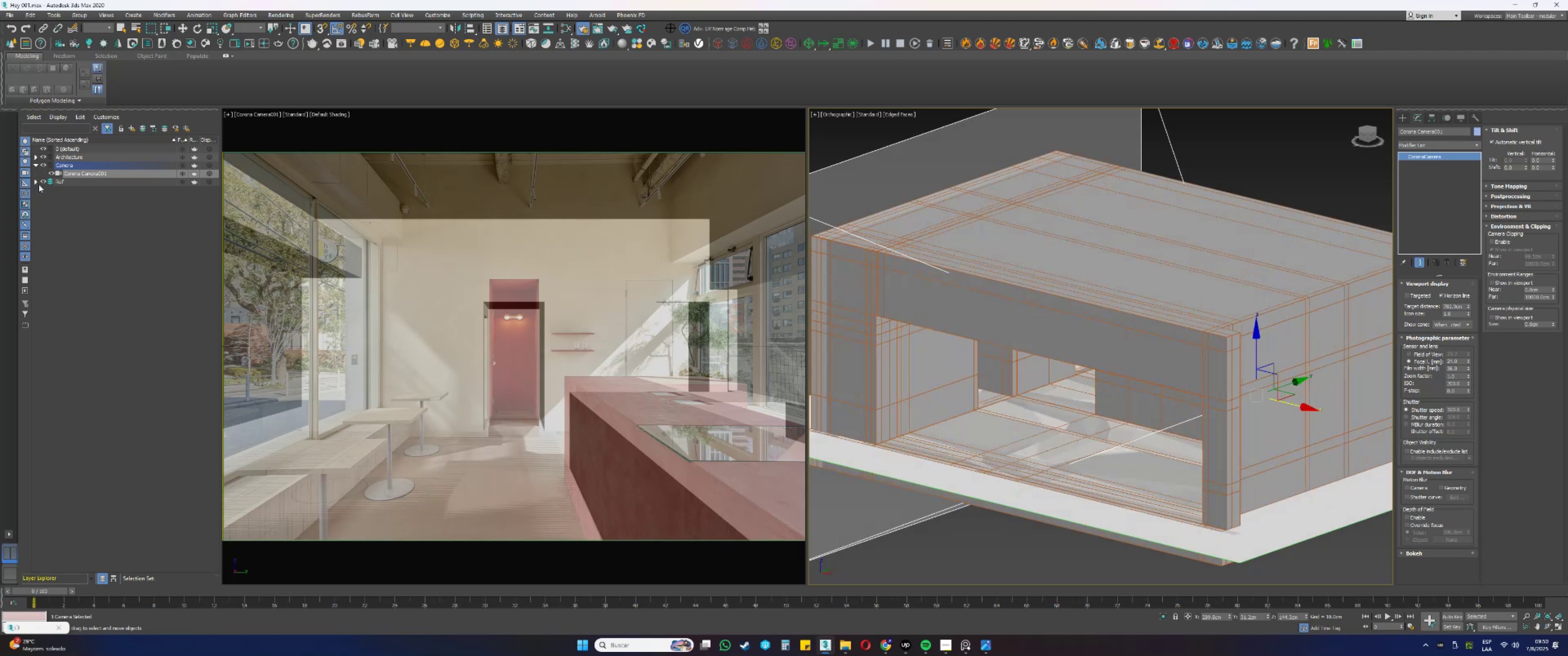 
left_click([42, 180])
 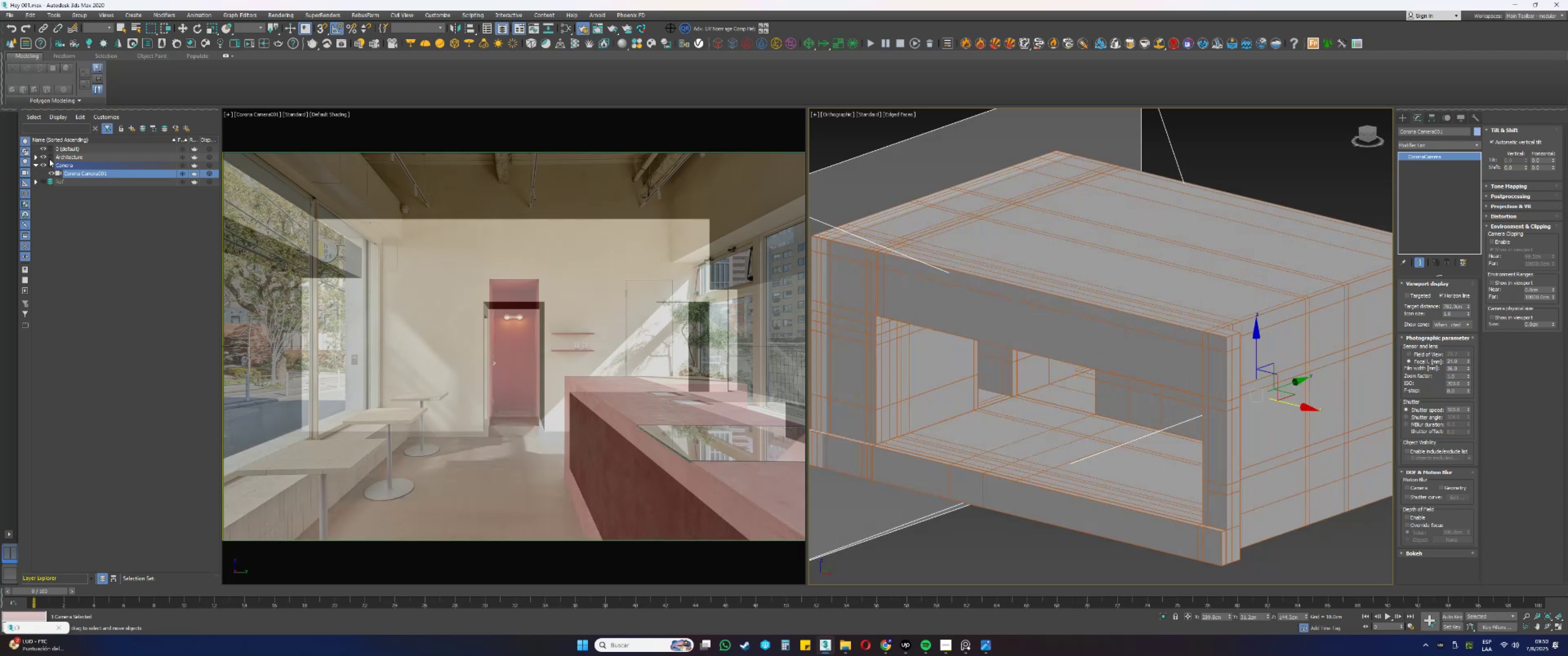 
left_click([52, 157])
 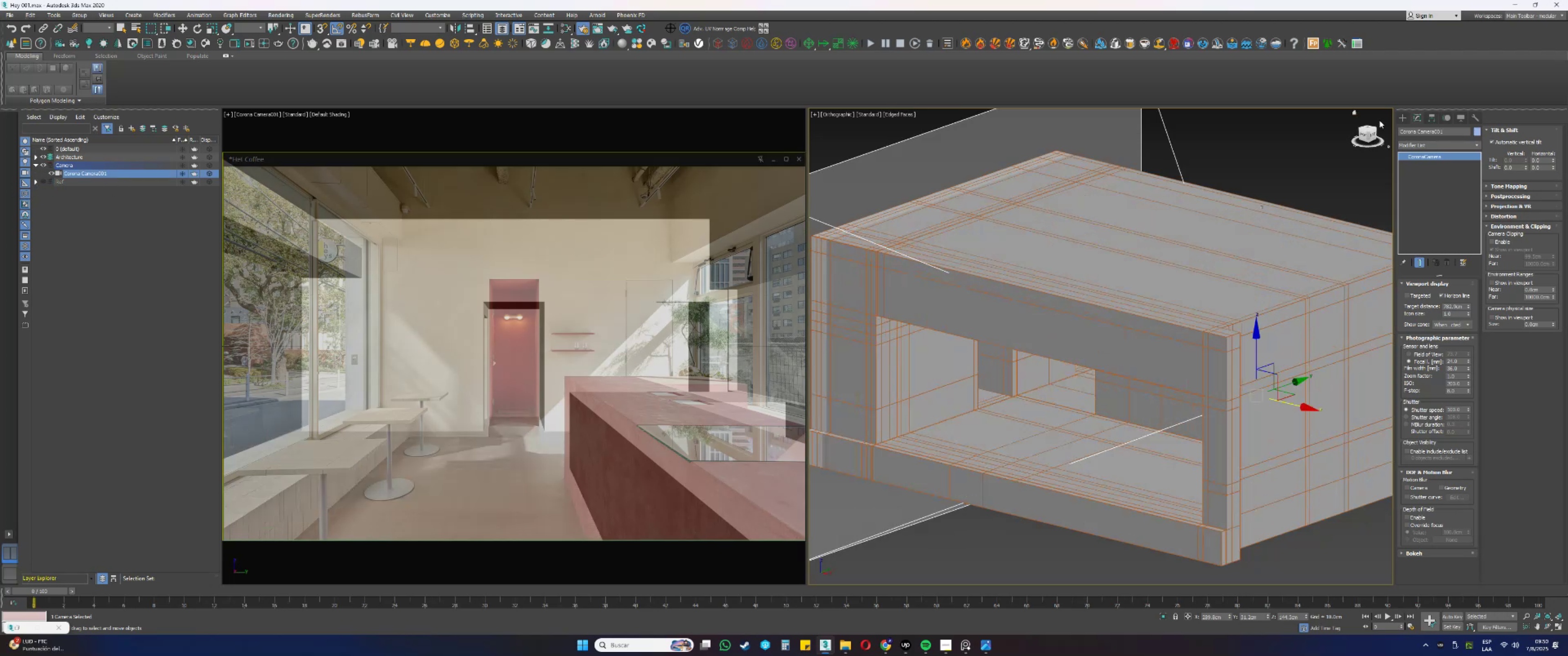 
left_click([1402, 117])
 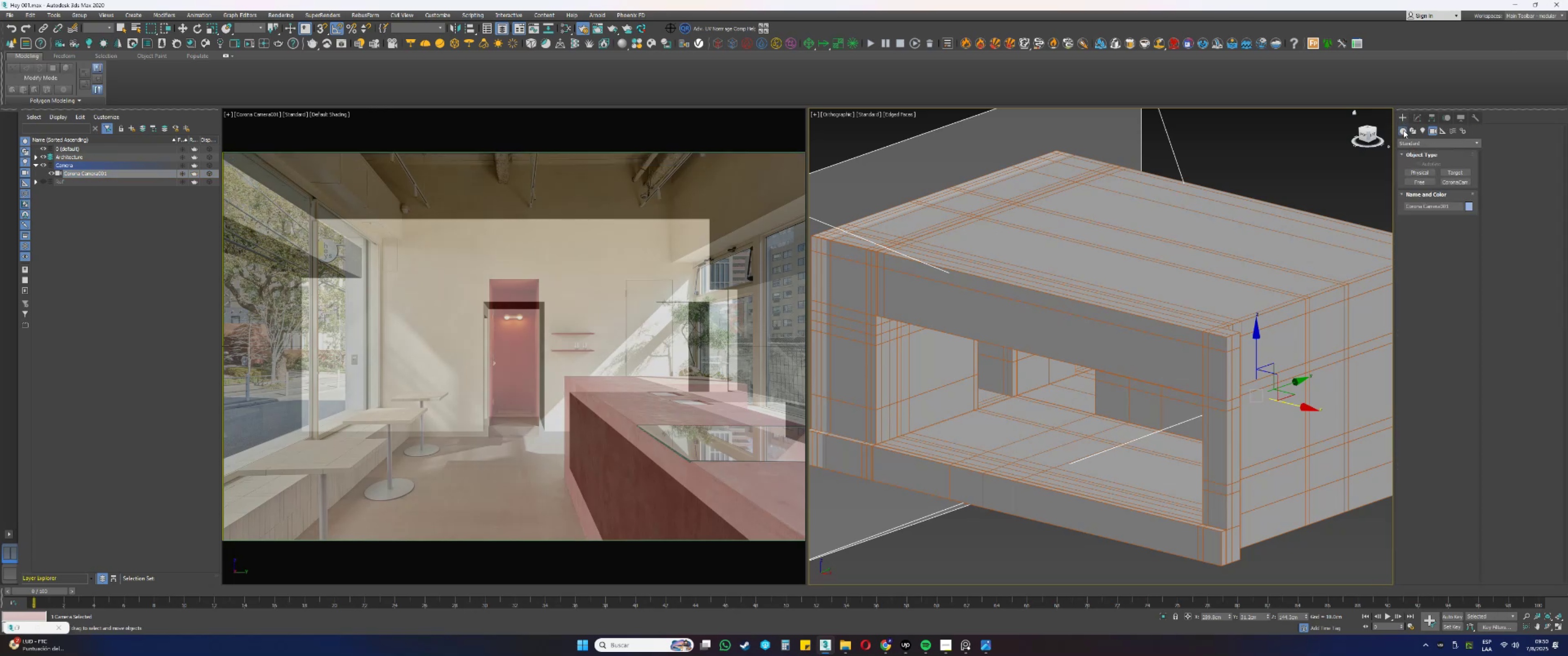 
left_click_drag(start_coordinate=[1421, 167], to_coordinate=[1420, 169])
 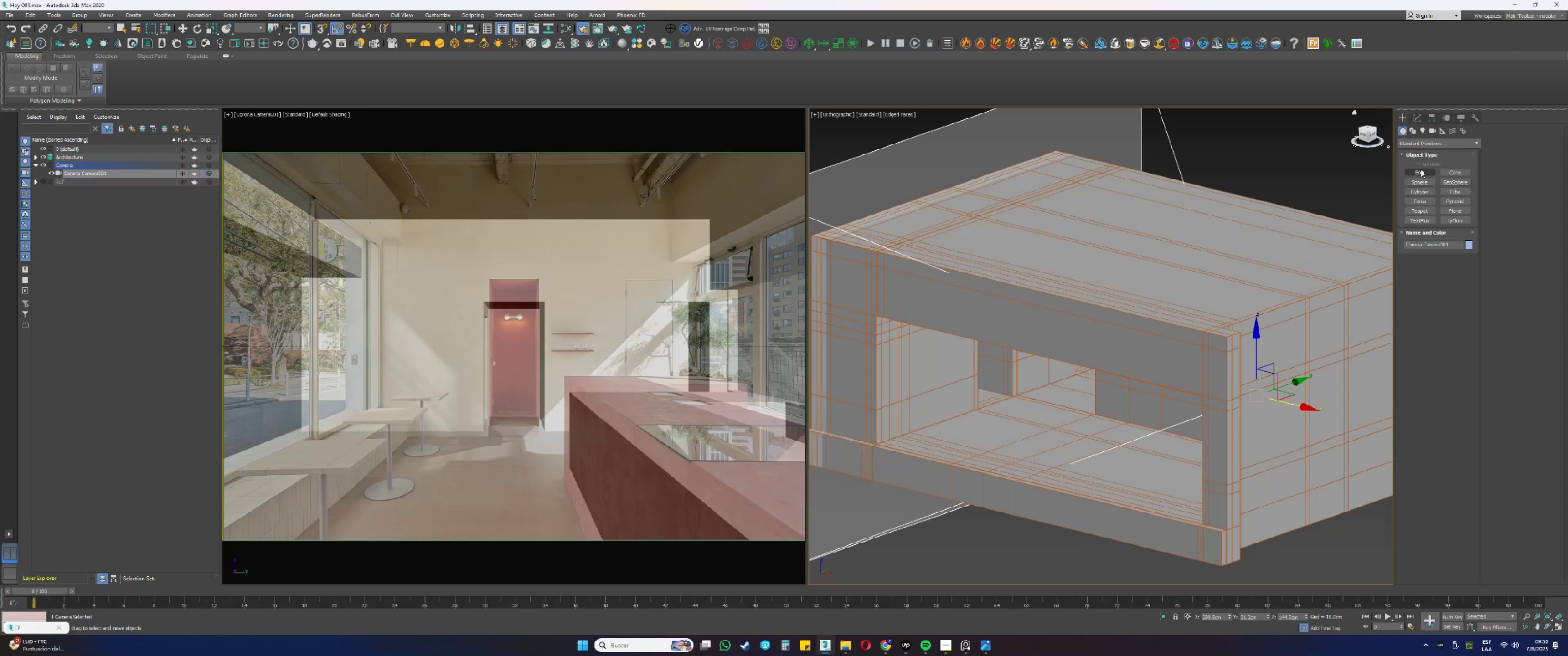 
double_click([1421, 169])
 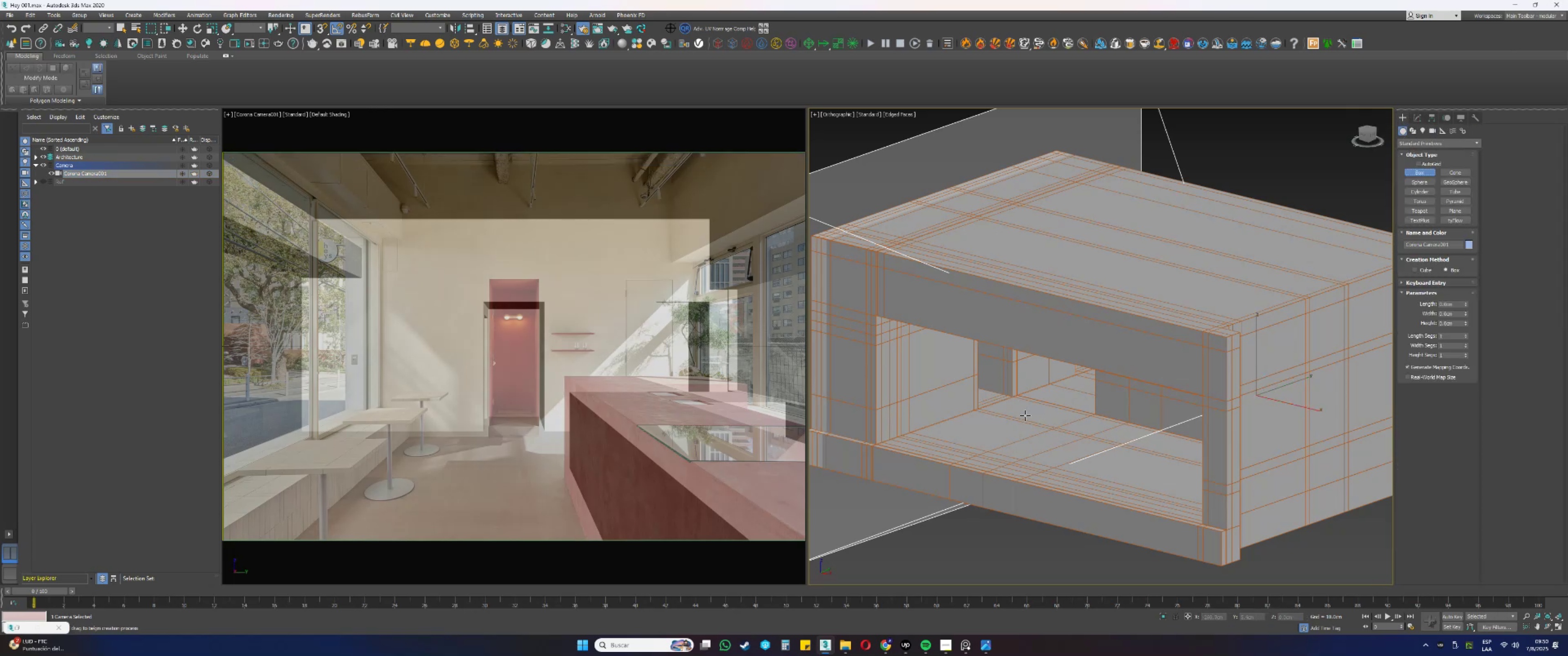 
left_click_drag(start_coordinate=[1014, 406], to_coordinate=[1011, 419])
 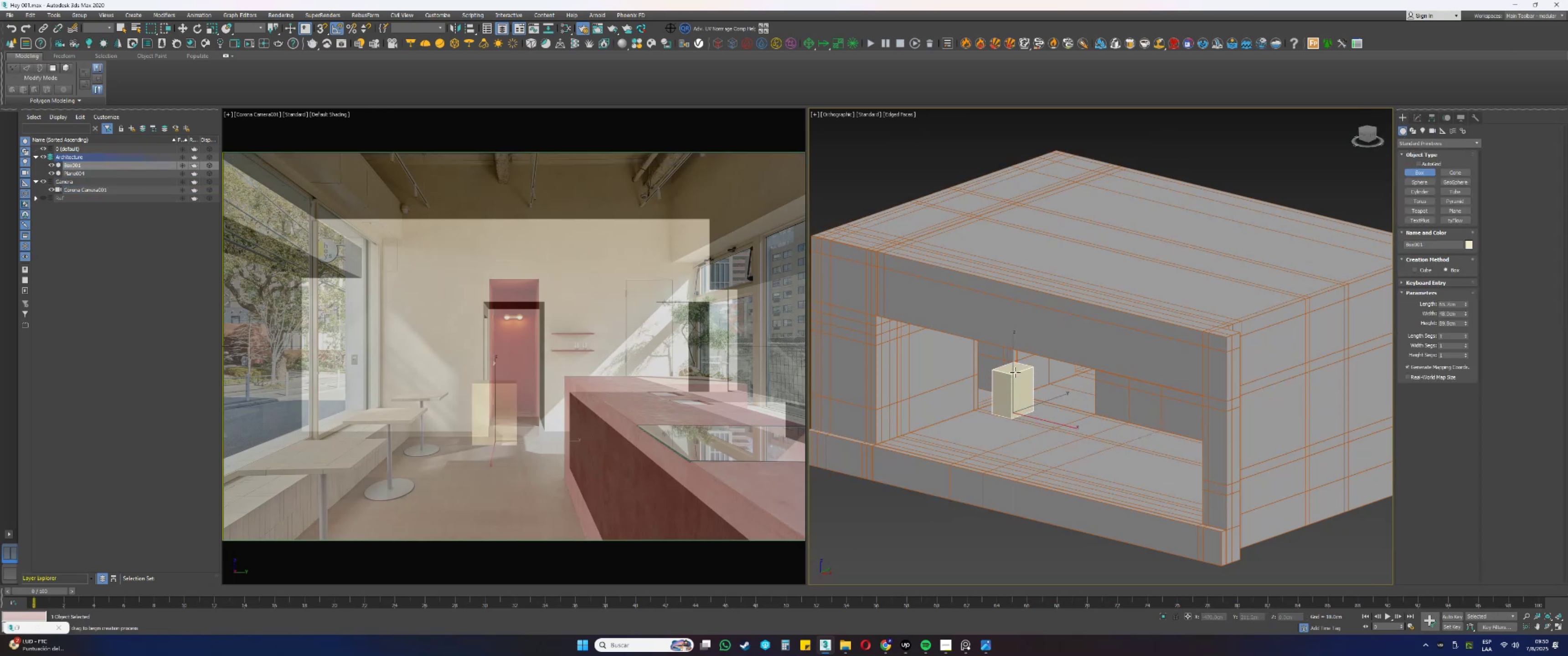 
left_click([1015, 372])
 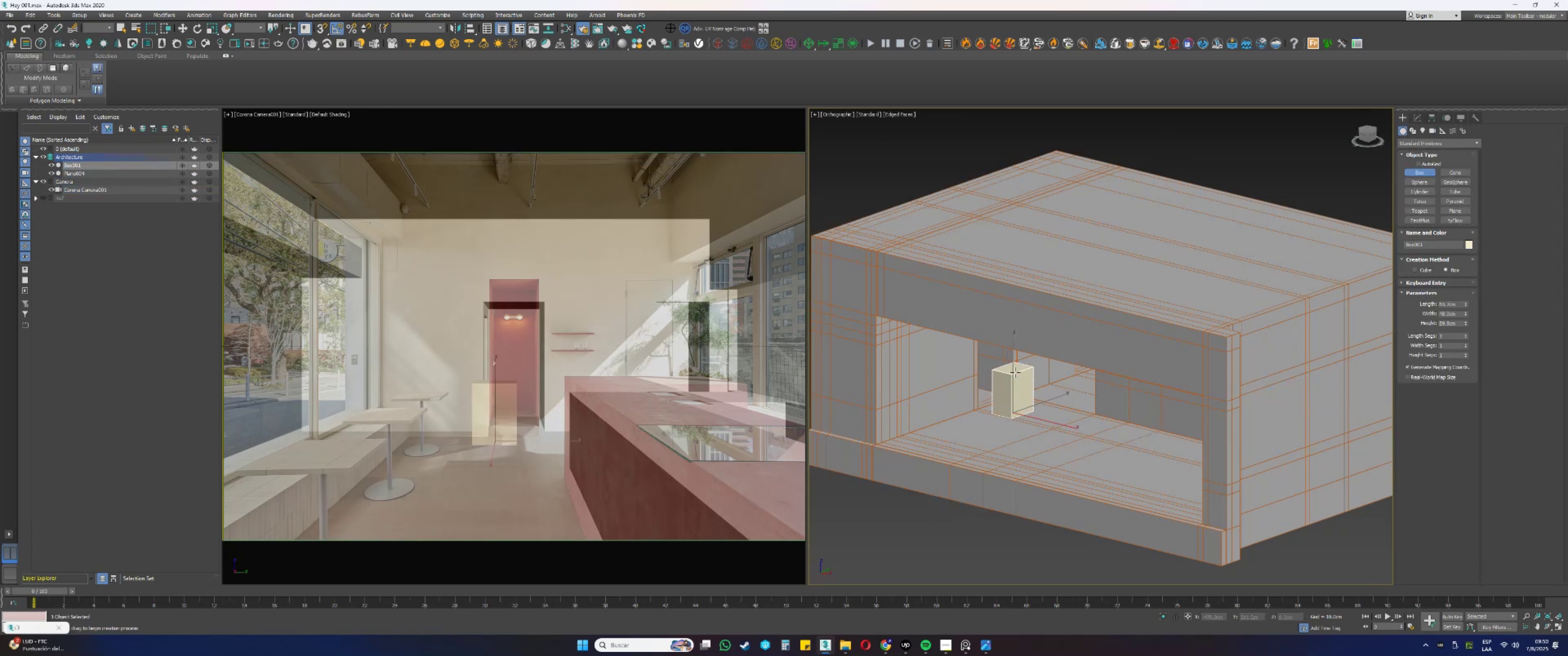 
right_click([1015, 372])
 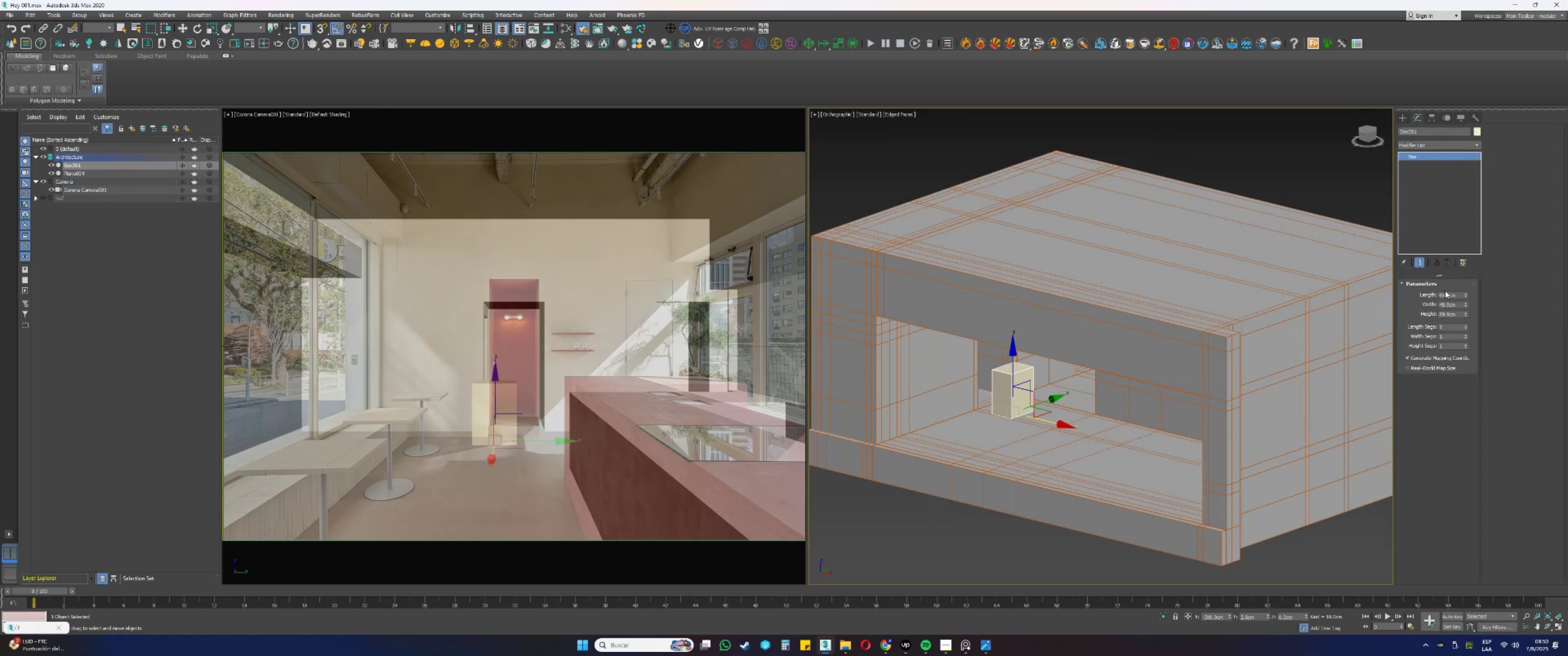 
double_click([1446, 294])
 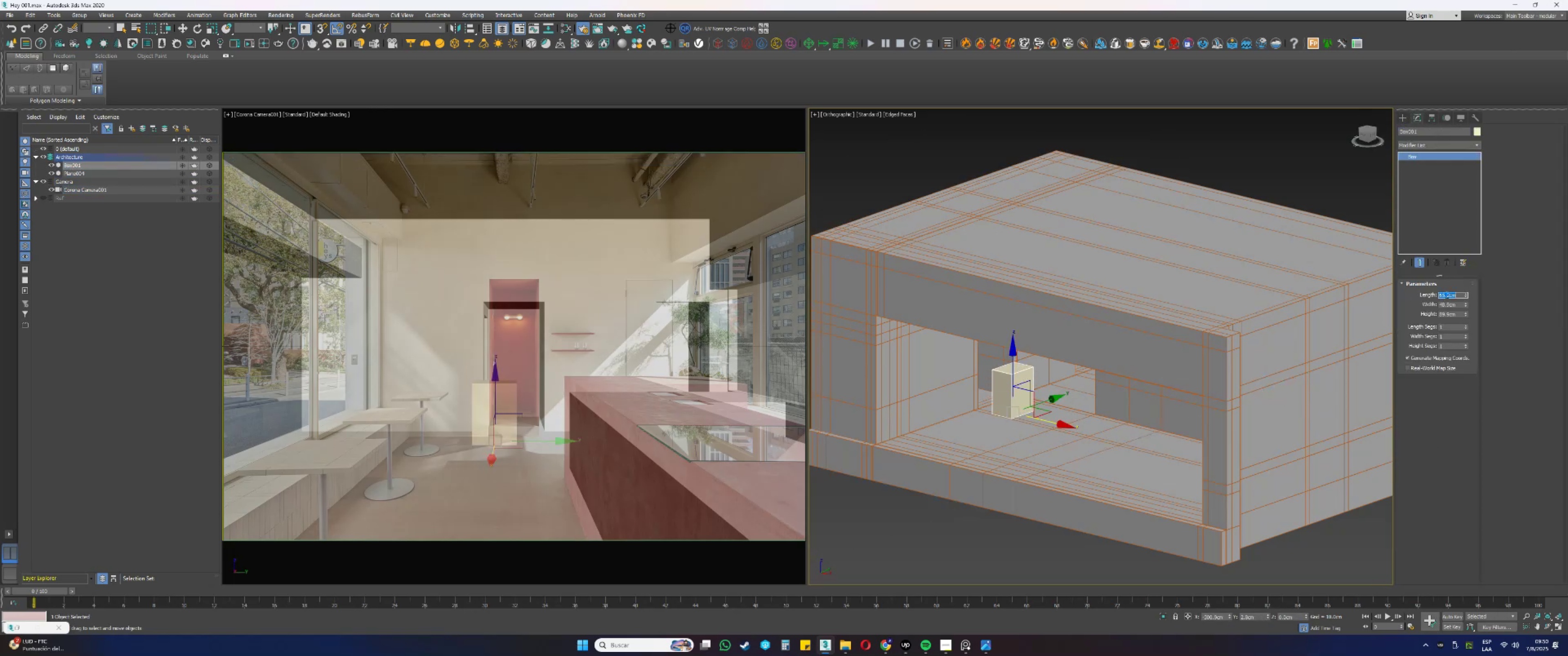 
key(Numpad1)
 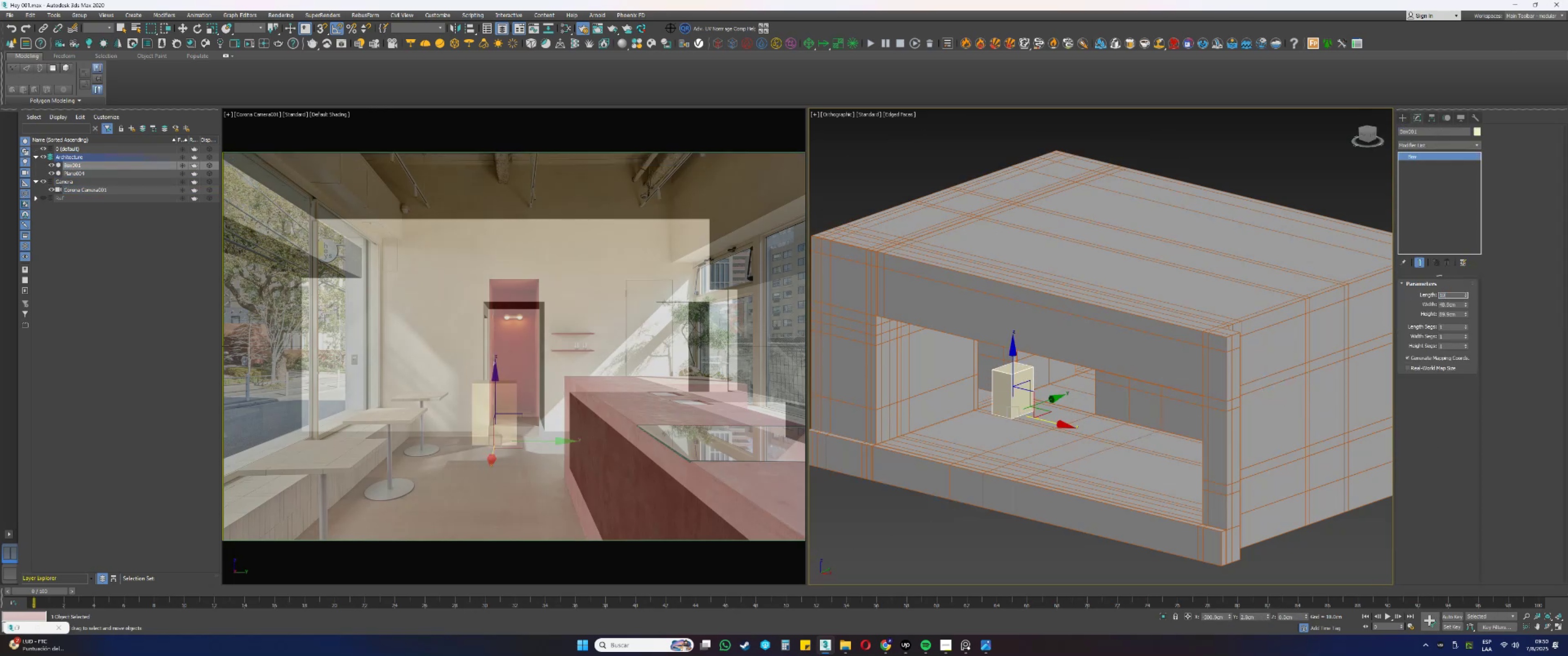 
key(Numpad0)
 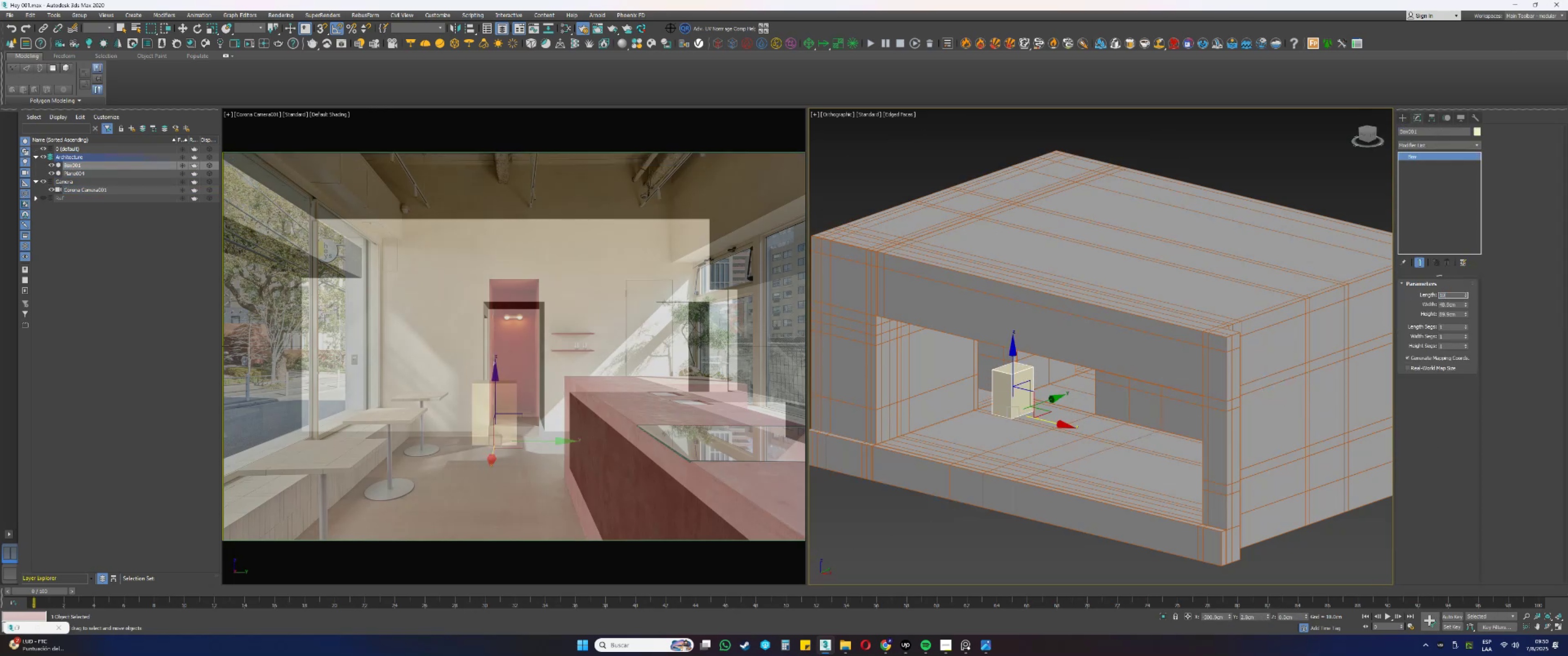 
key(Tab)
 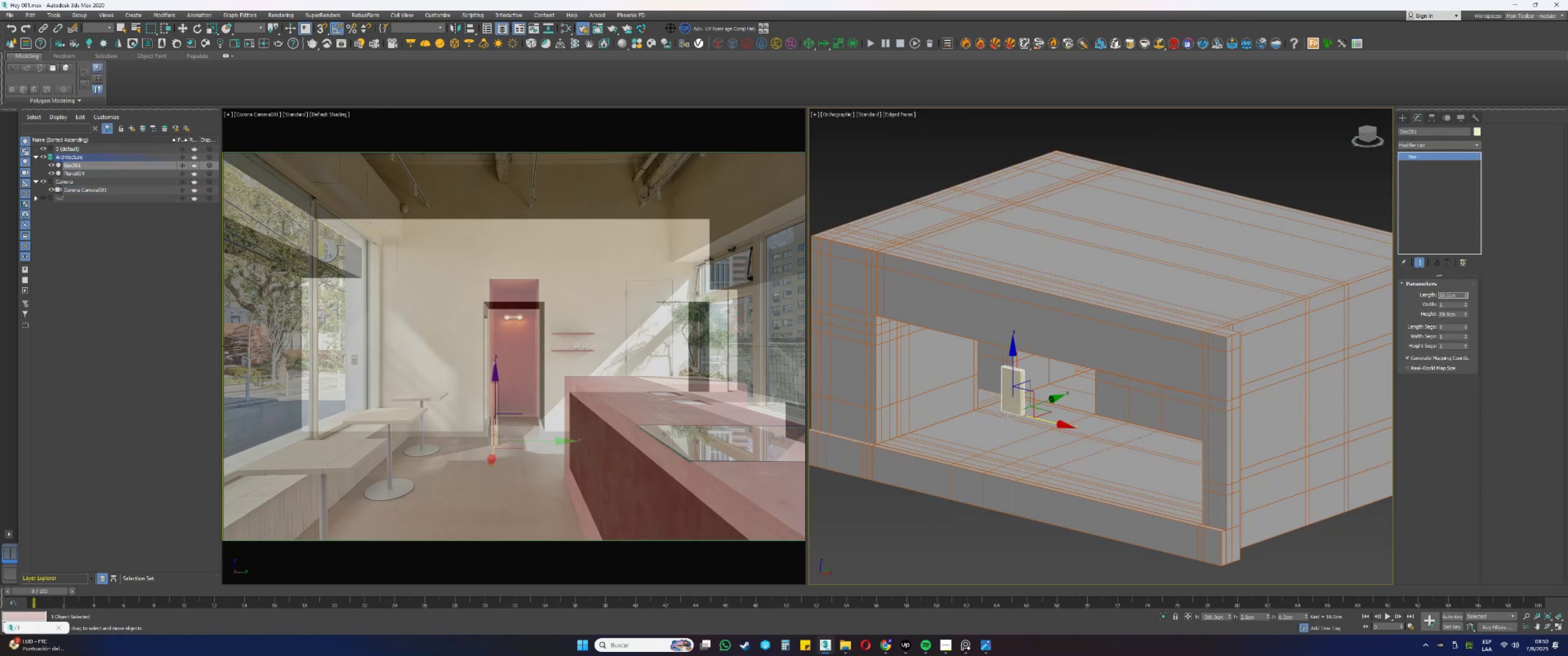 
key(Numpad1)
 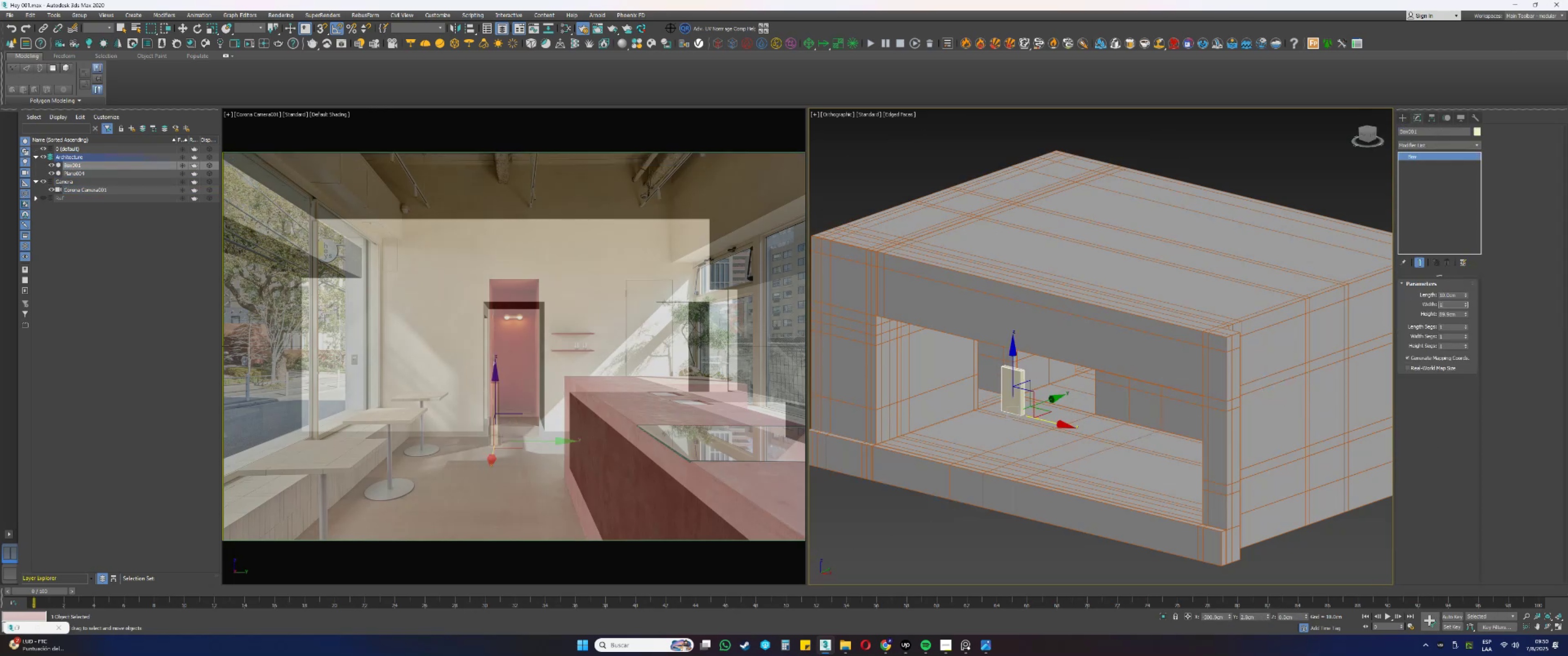 
key(Numpad0)
 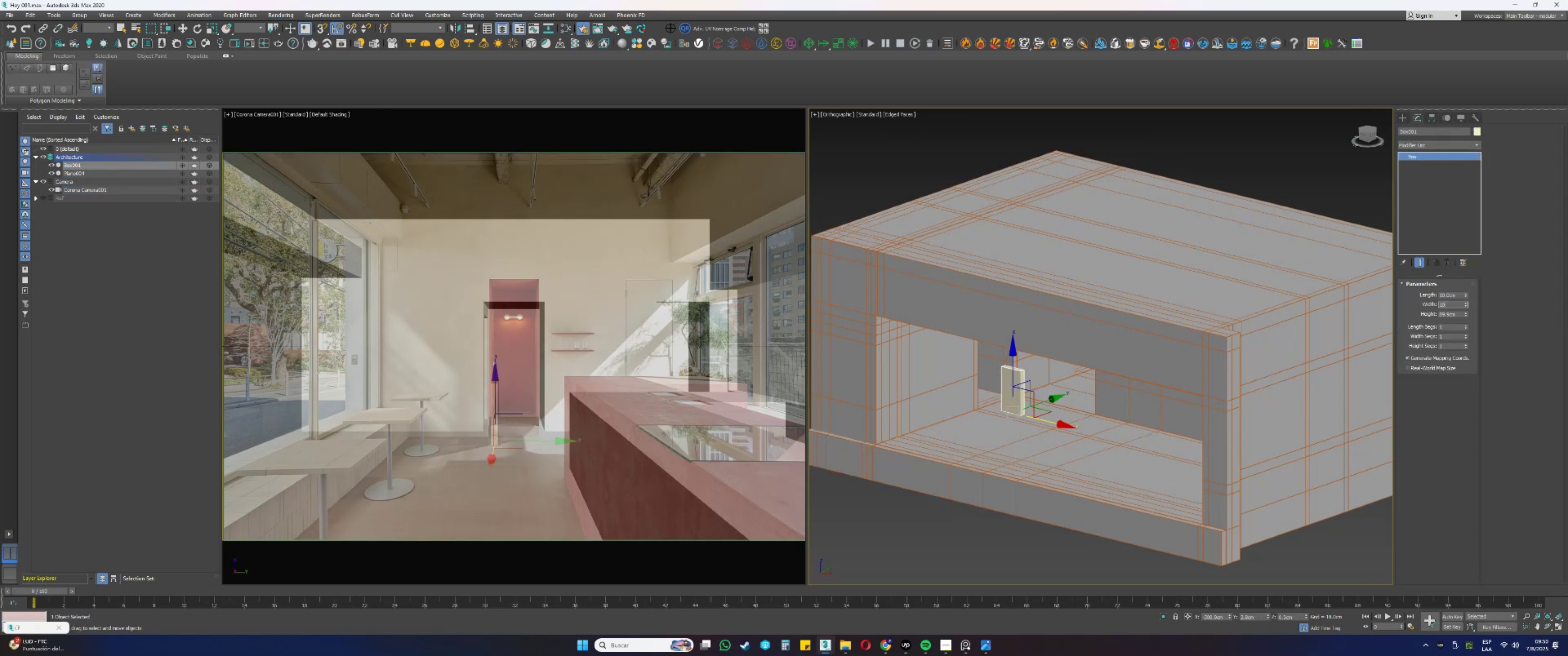 
key(Tab)
 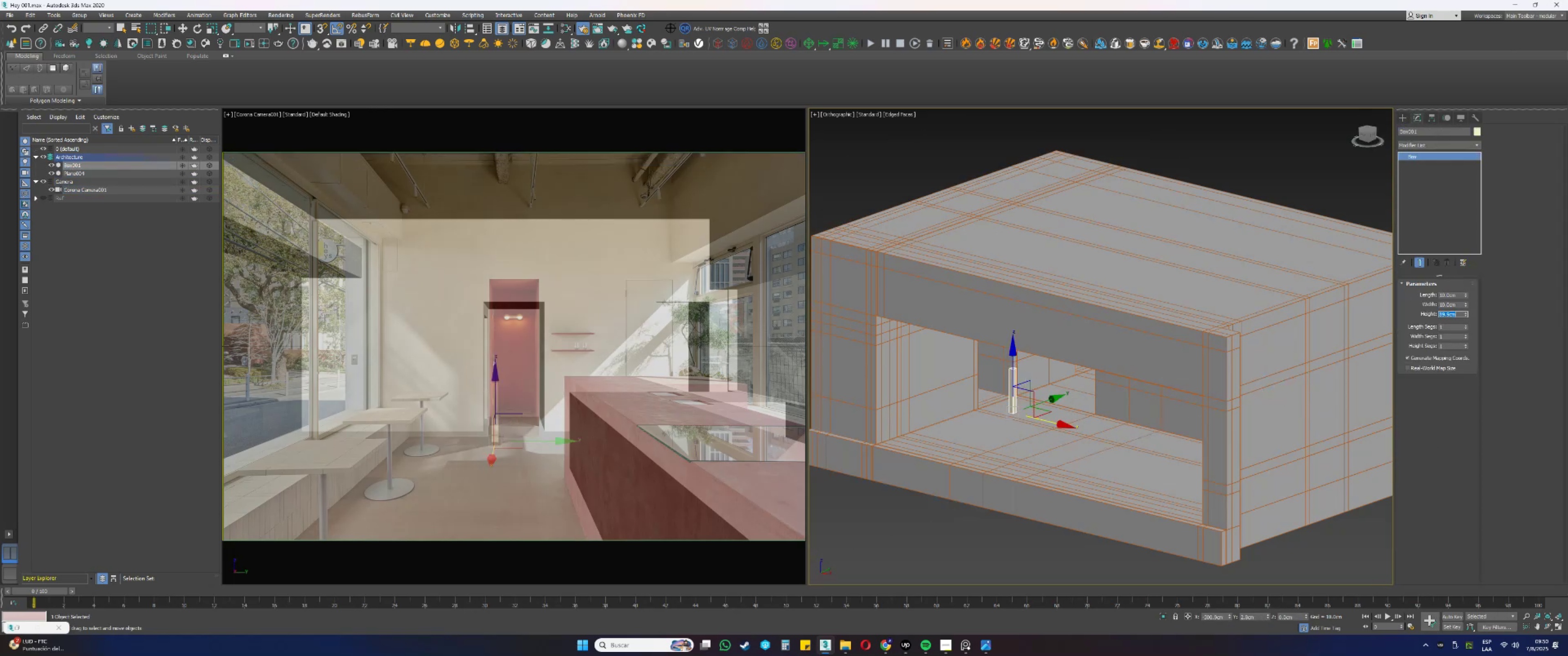 
key(Numpad2)
 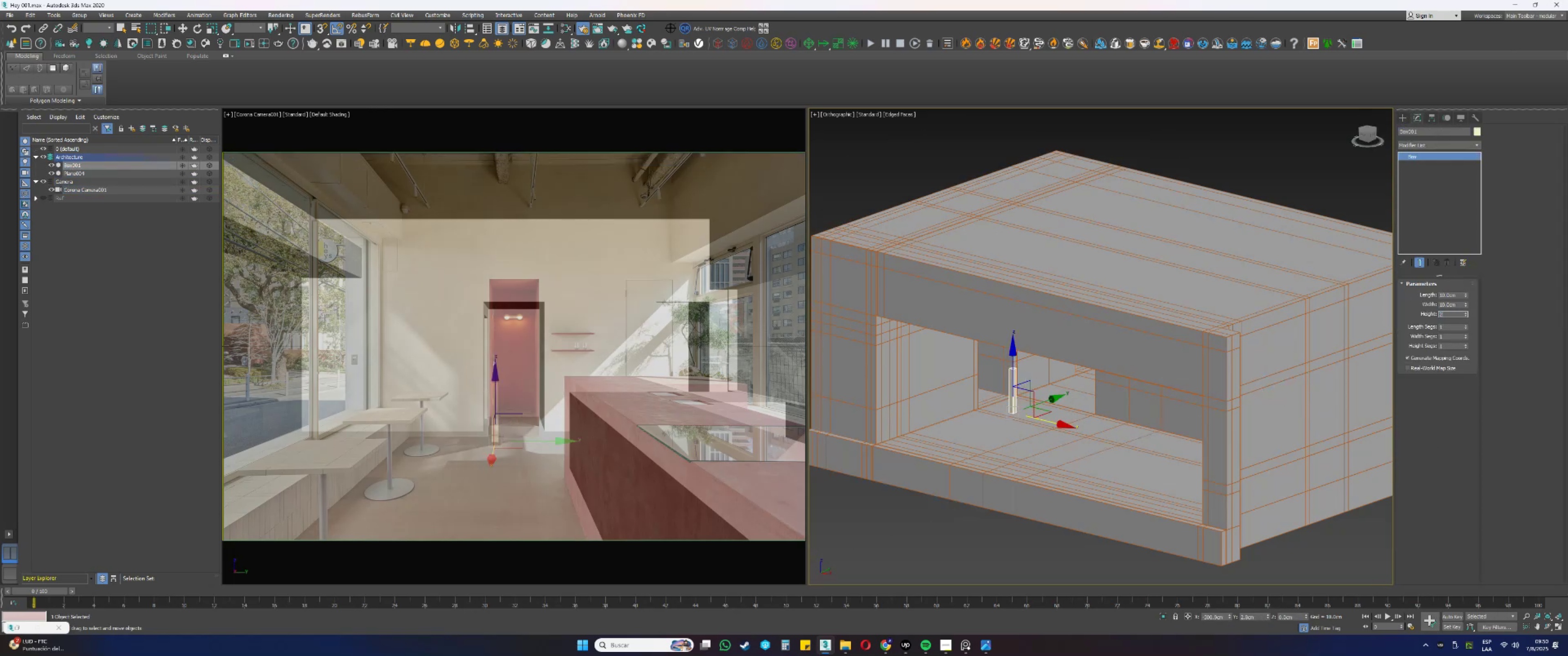 
key(Numpad0)
 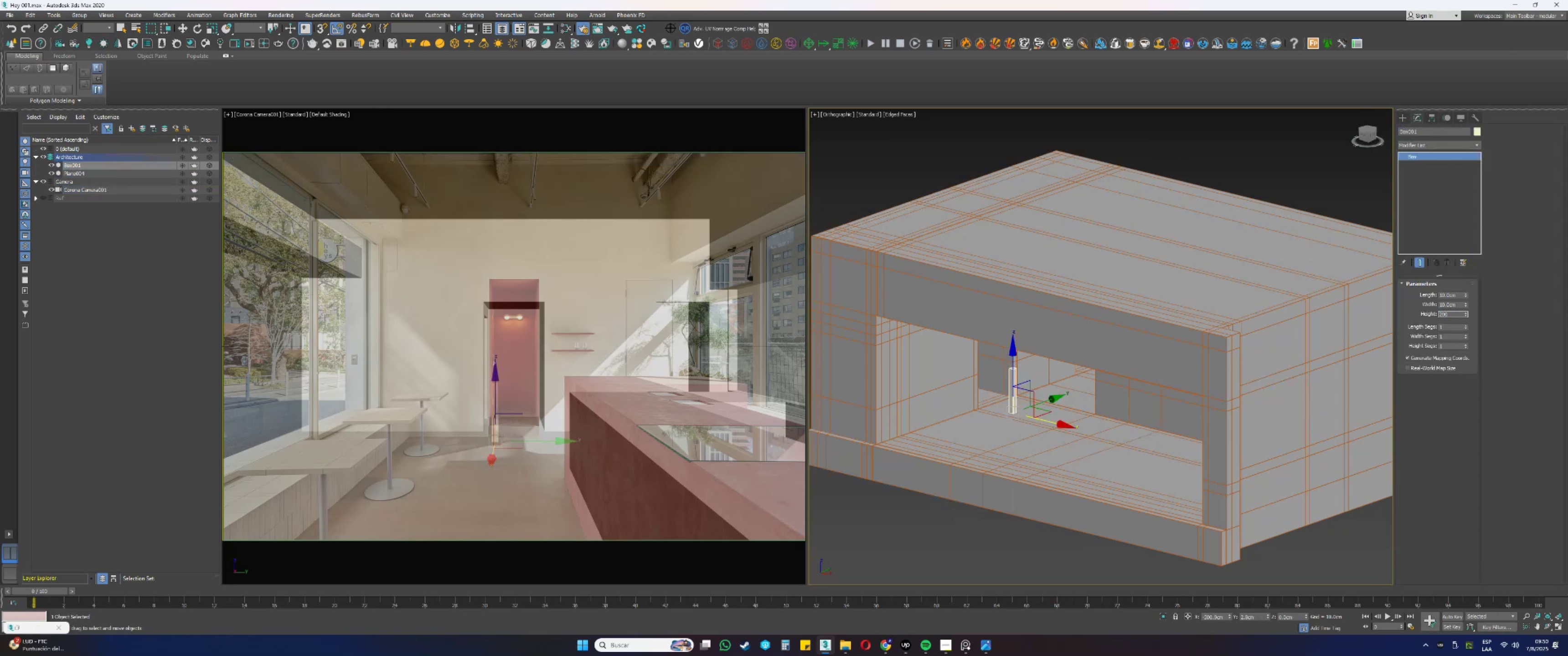 
key(Numpad0)
 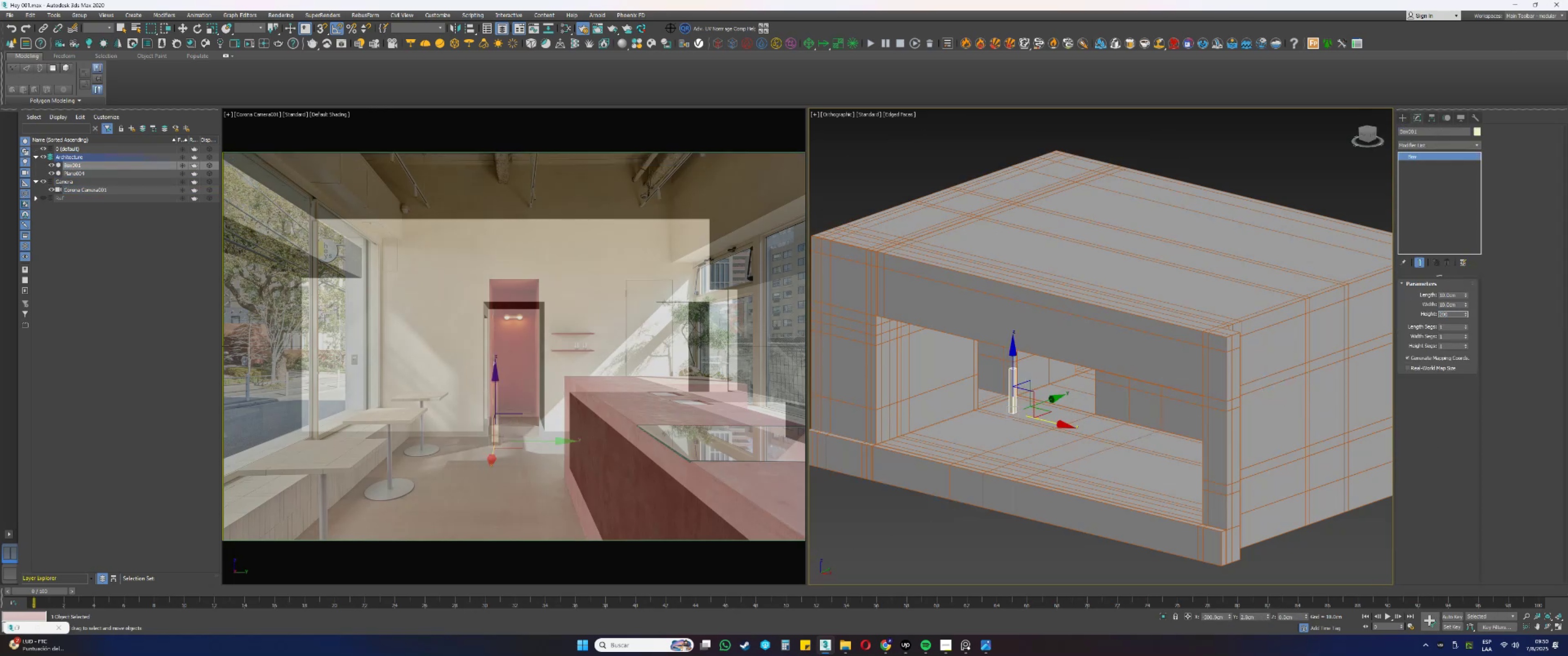 
key(NumpadEnter)
 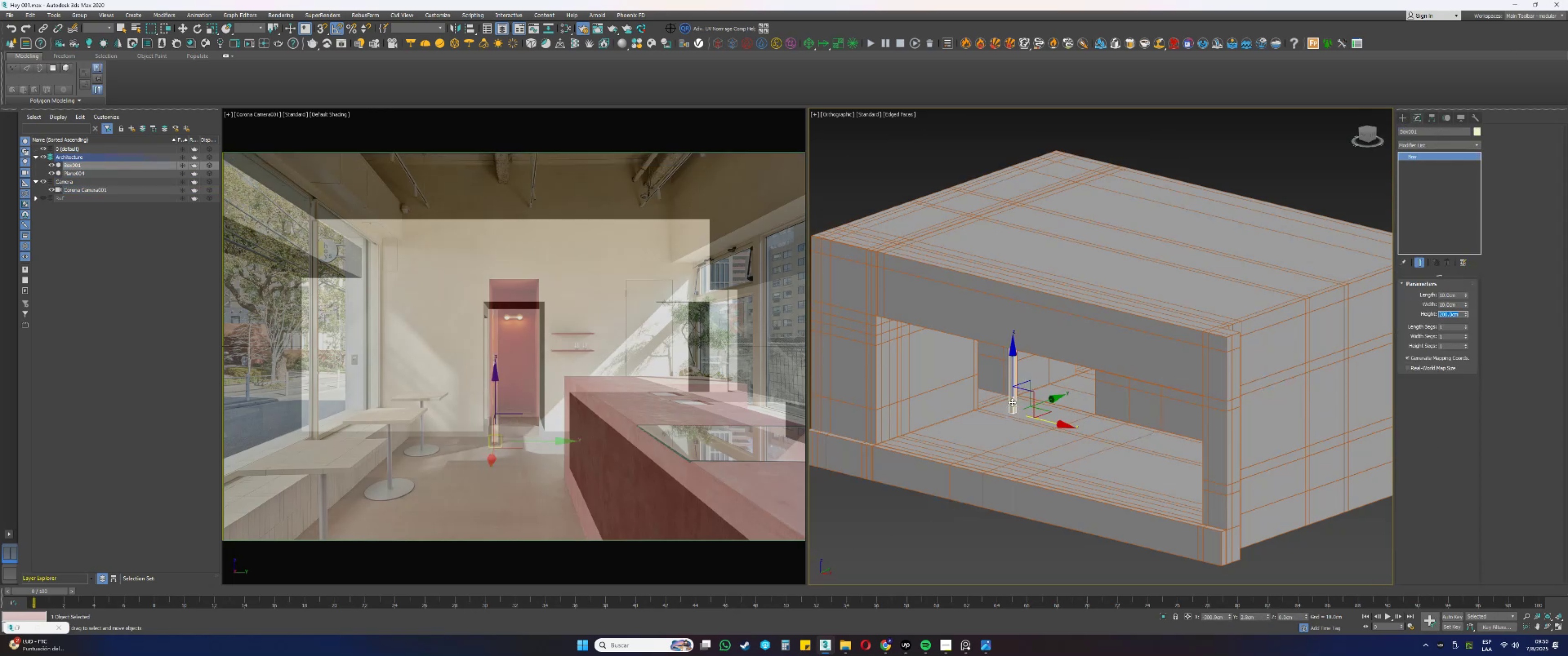 
key(Alt+AltLeft)
 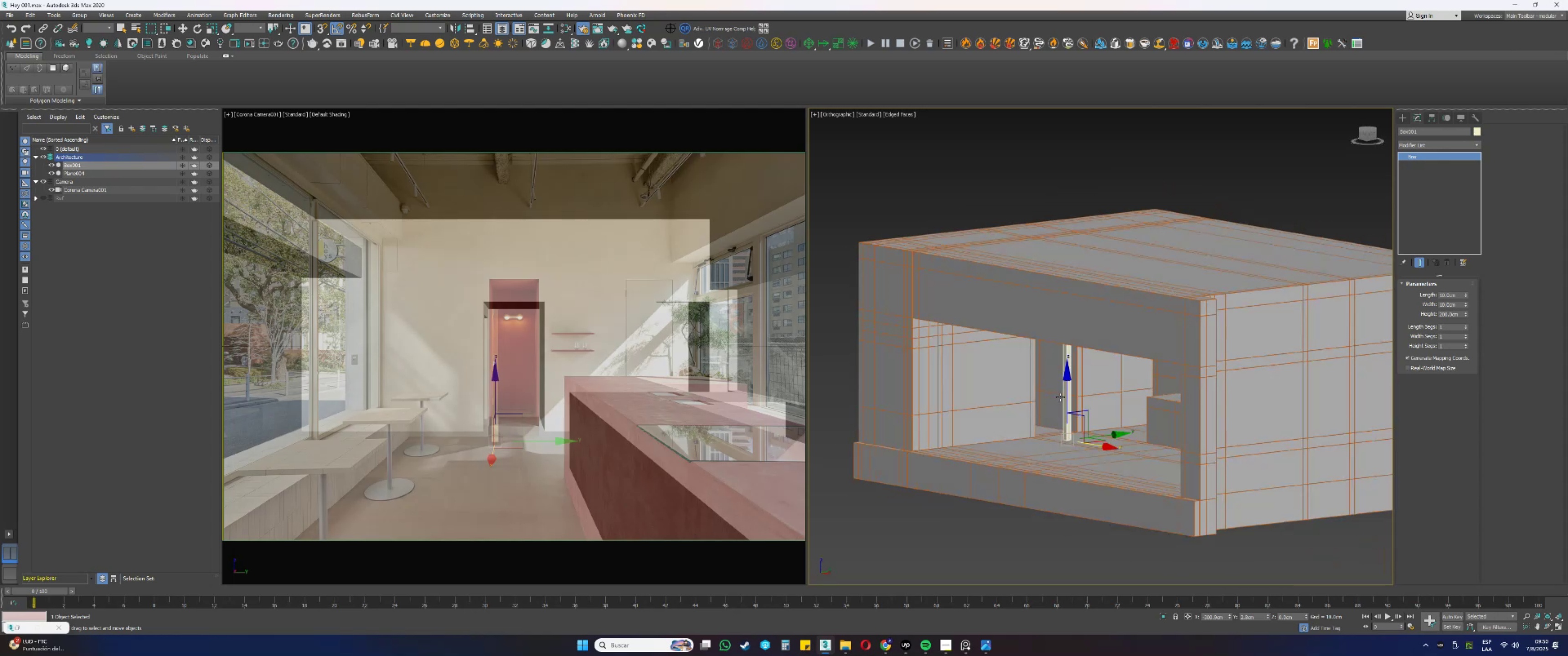 
scroll: coordinate [1059, 401], scroll_direction: up, amount: 1.0
 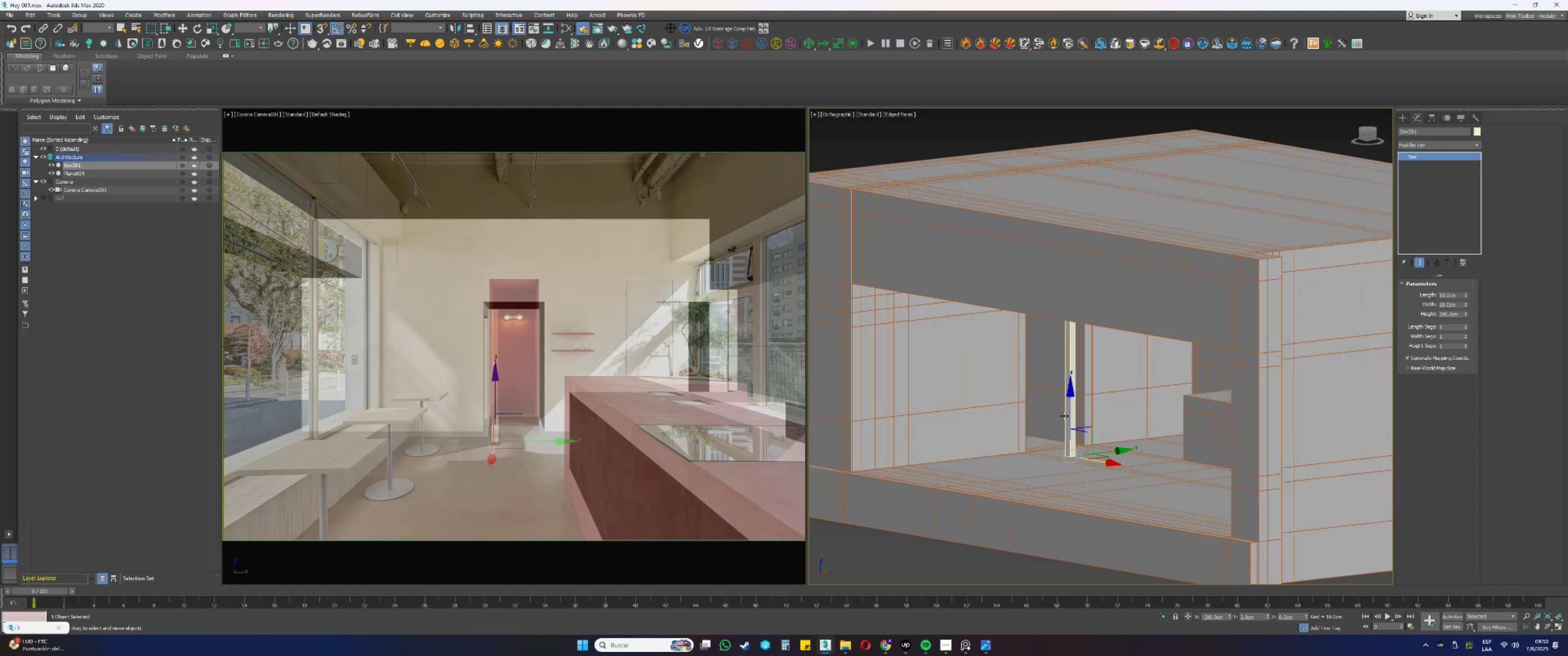 
key(Alt+AltLeft)
 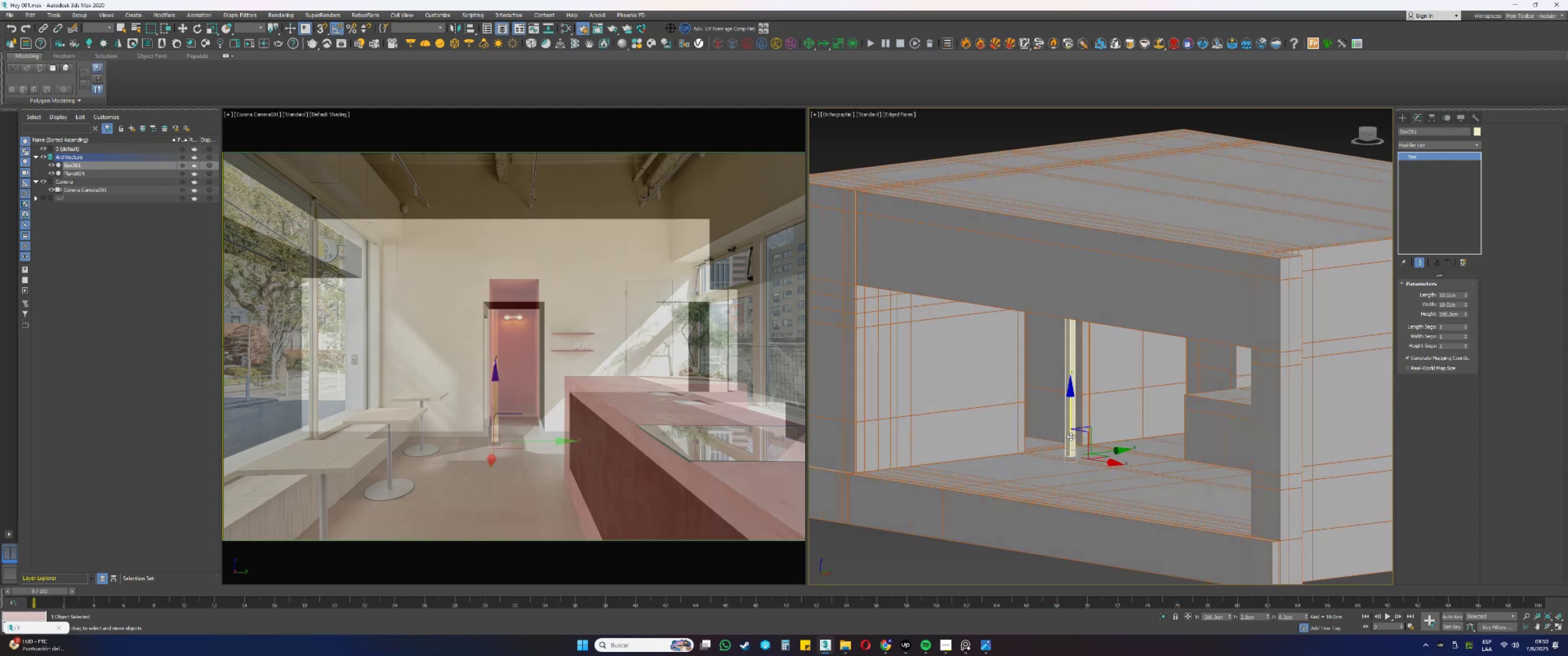 
type(pz)
 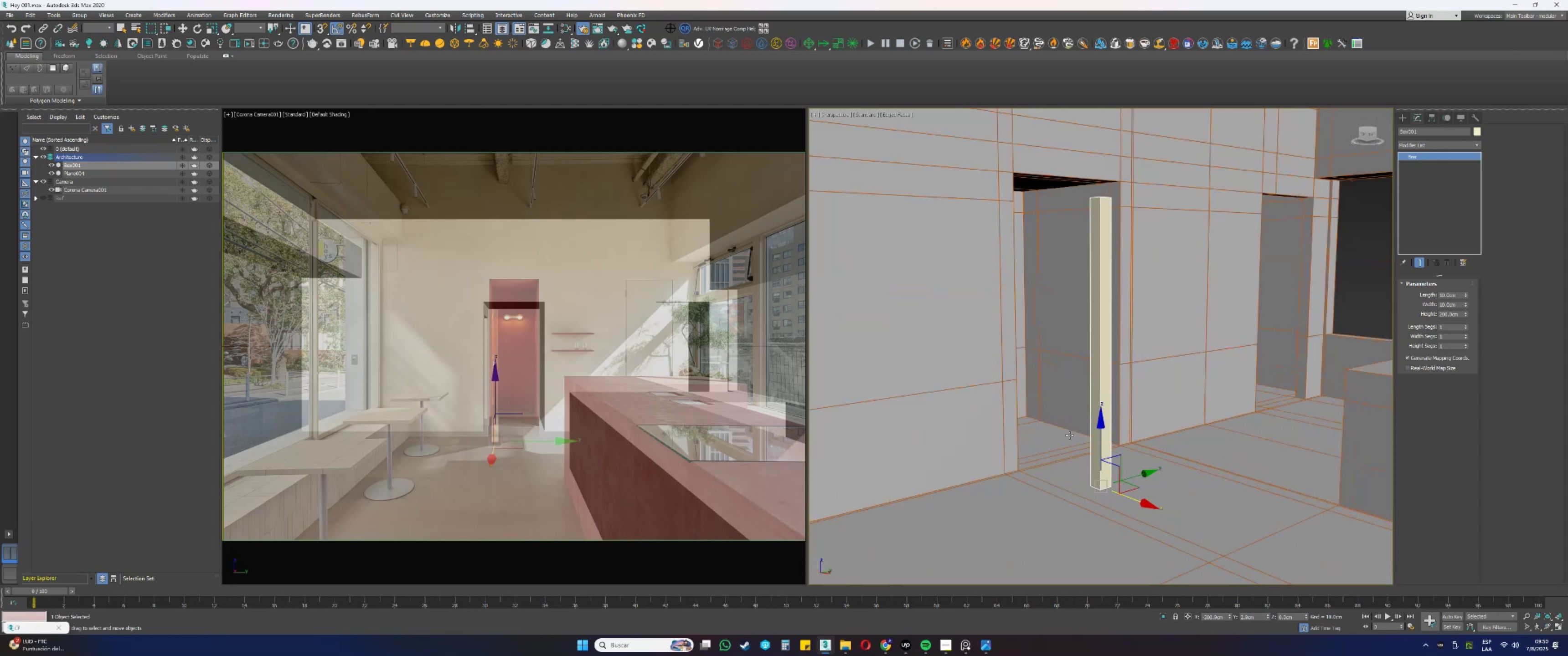 
scroll: coordinate [1069, 434], scroll_direction: up, amount: 1.0
 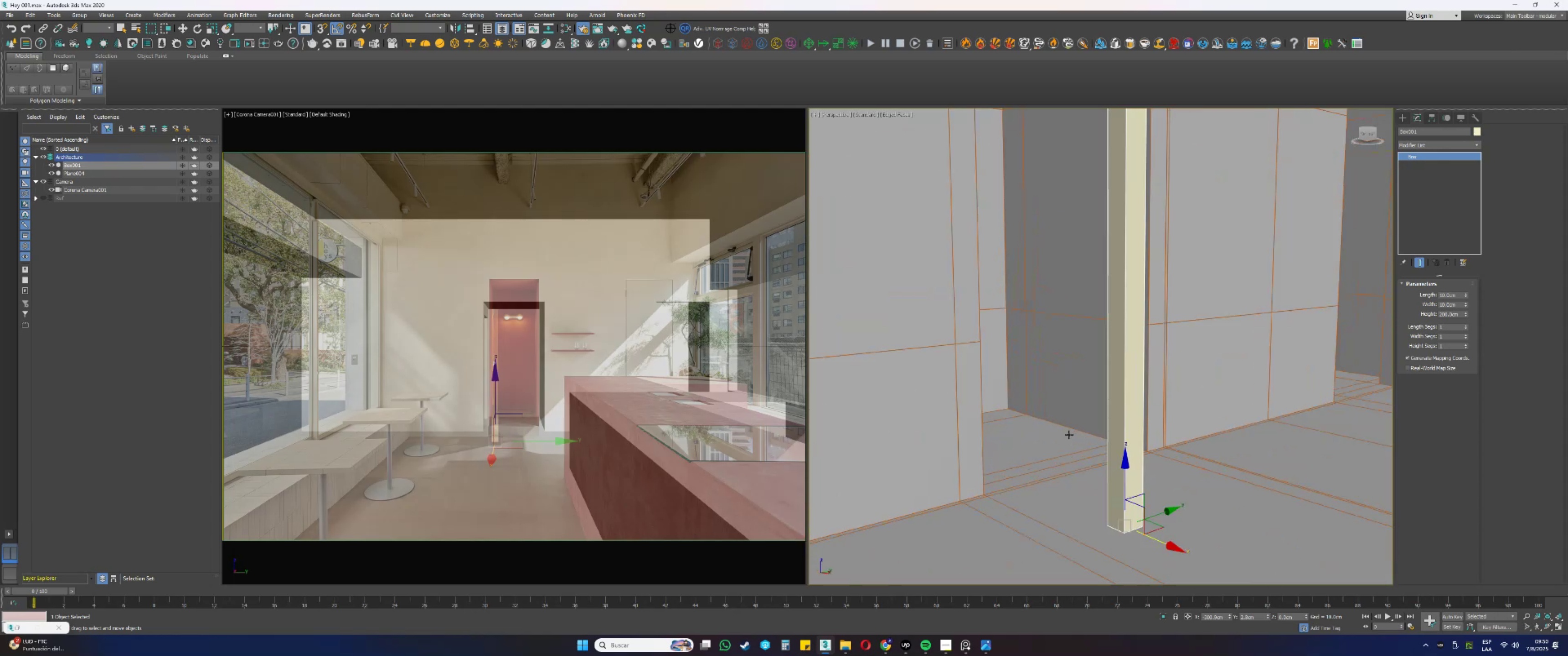 
hold_key(key=AltLeft, duration=0.44)
 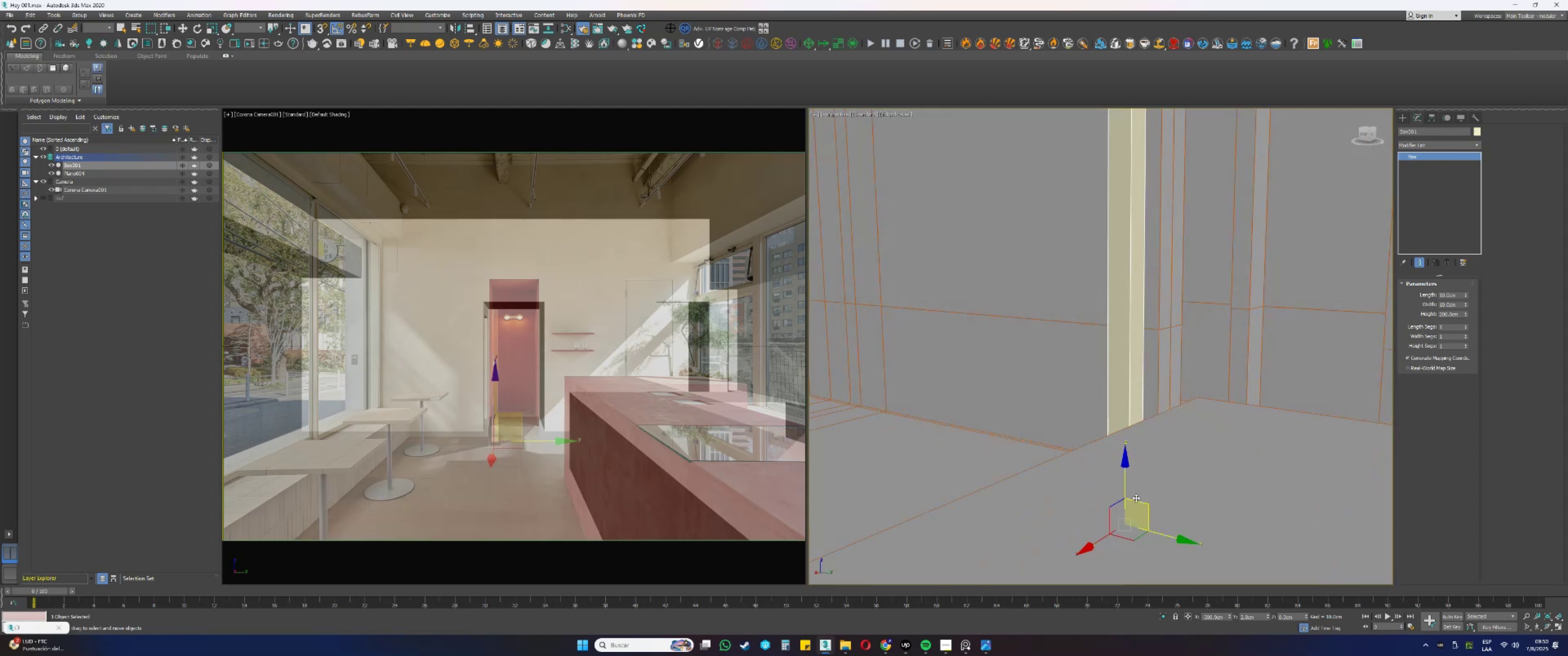 
key(Alt+AltLeft)
 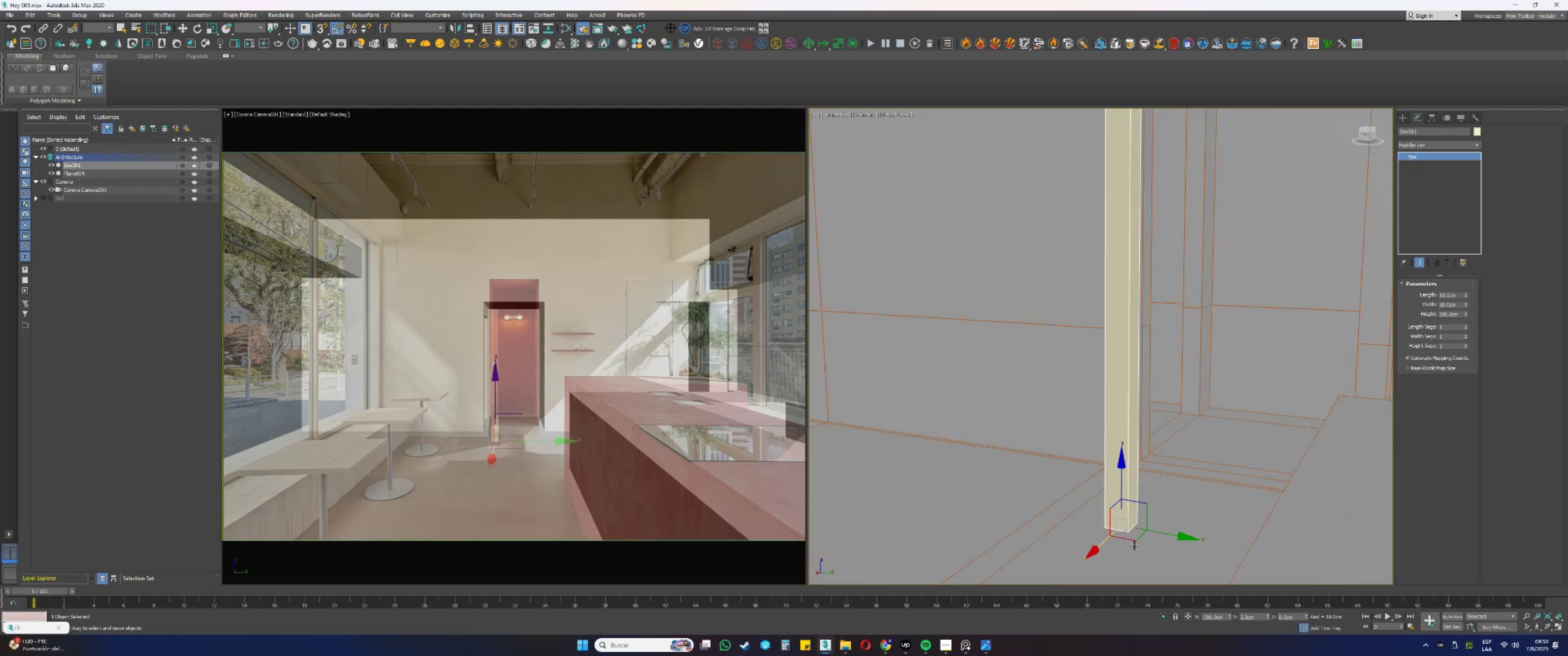 
left_click_drag(start_coordinate=[1135, 542], to_coordinate=[1202, 434])
 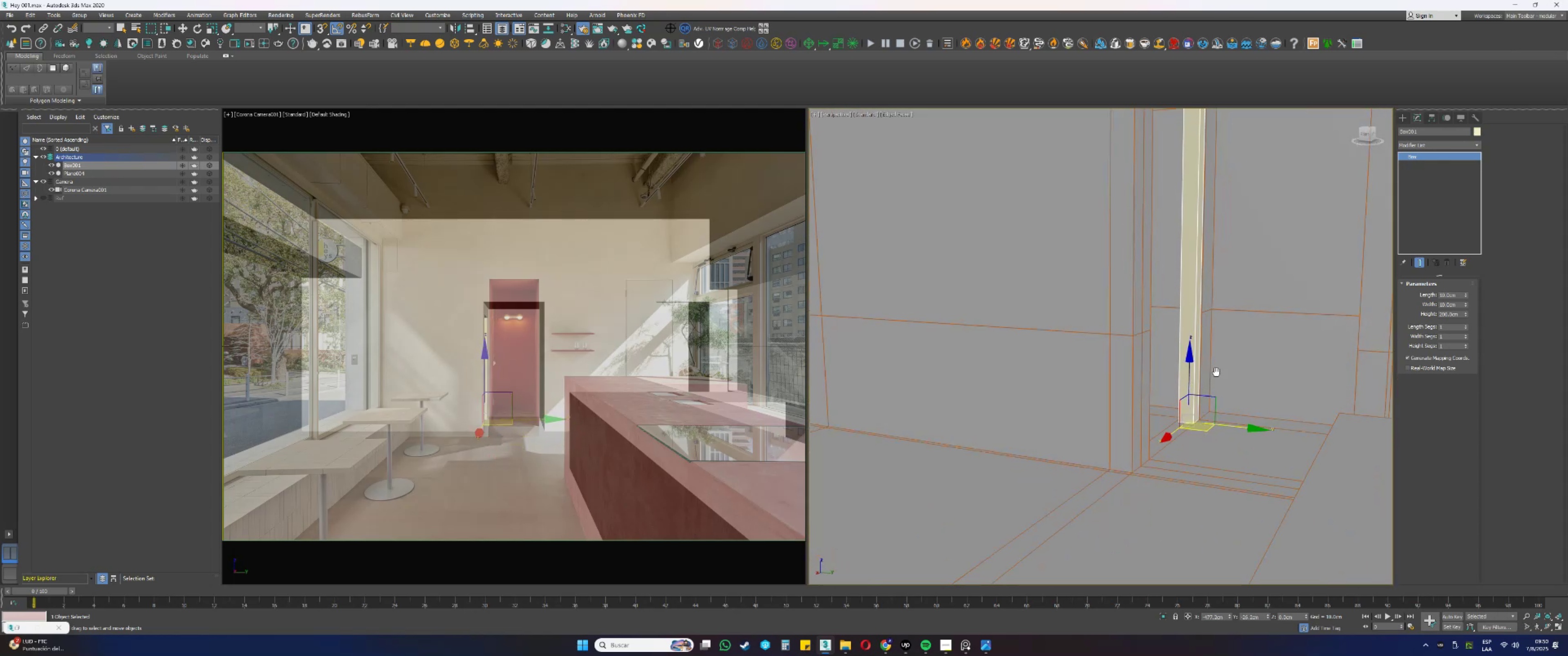 
hold_key(key=AltLeft, duration=0.42)
 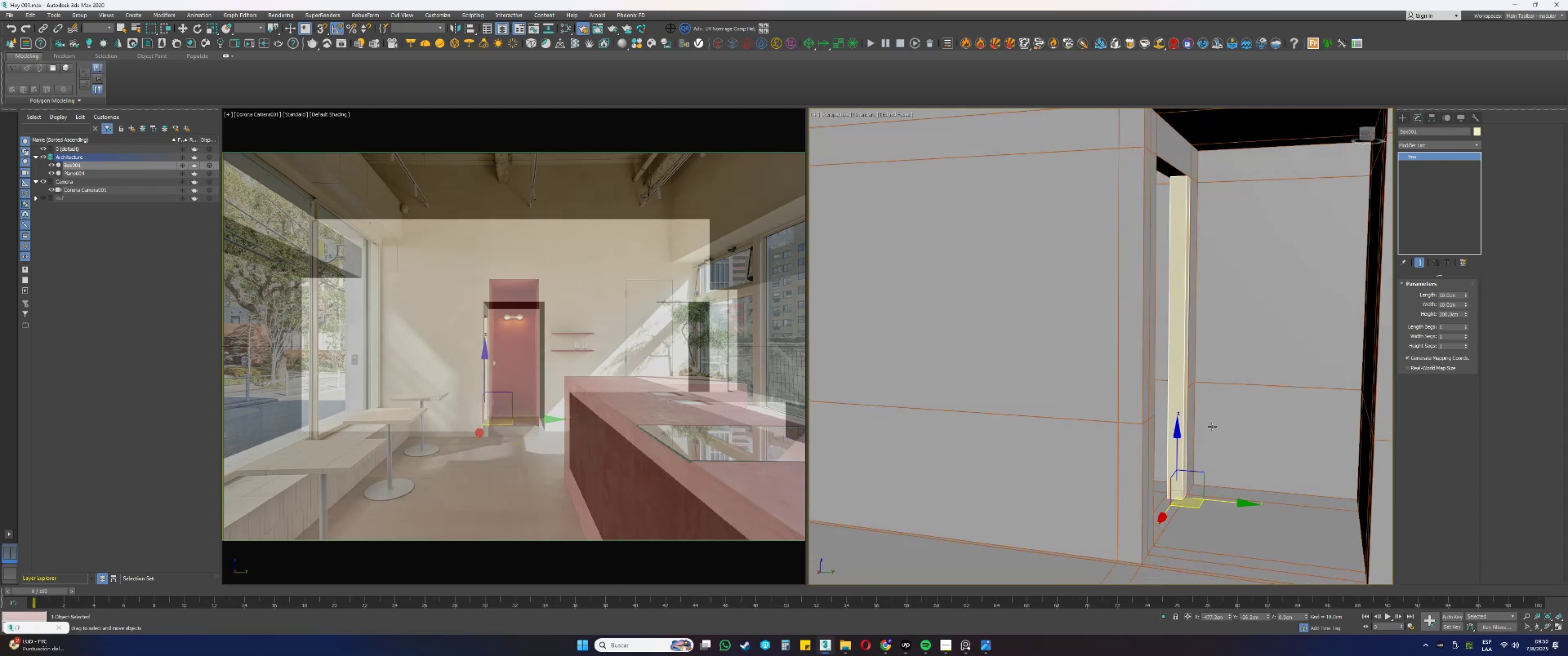 
key(Alt+AltLeft)
 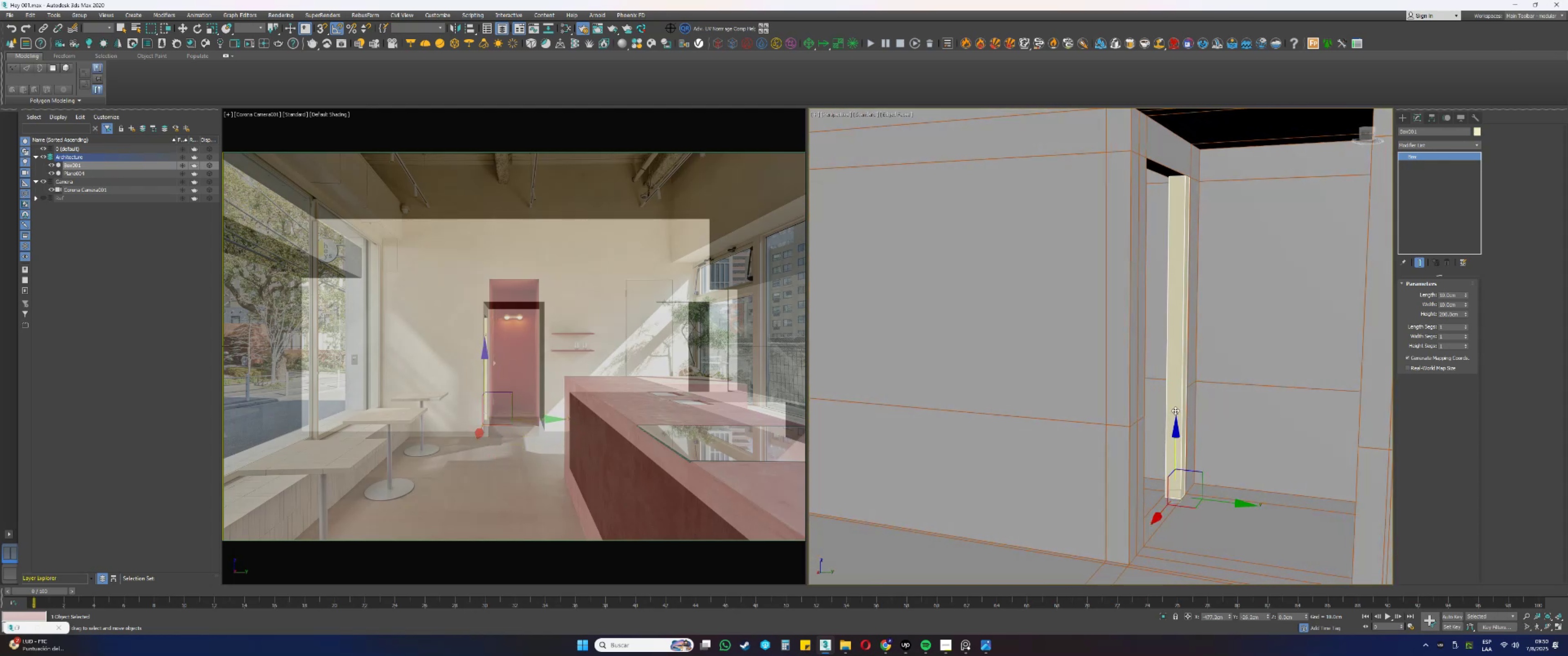 
hold_key(key=AltLeft, duration=0.51)
 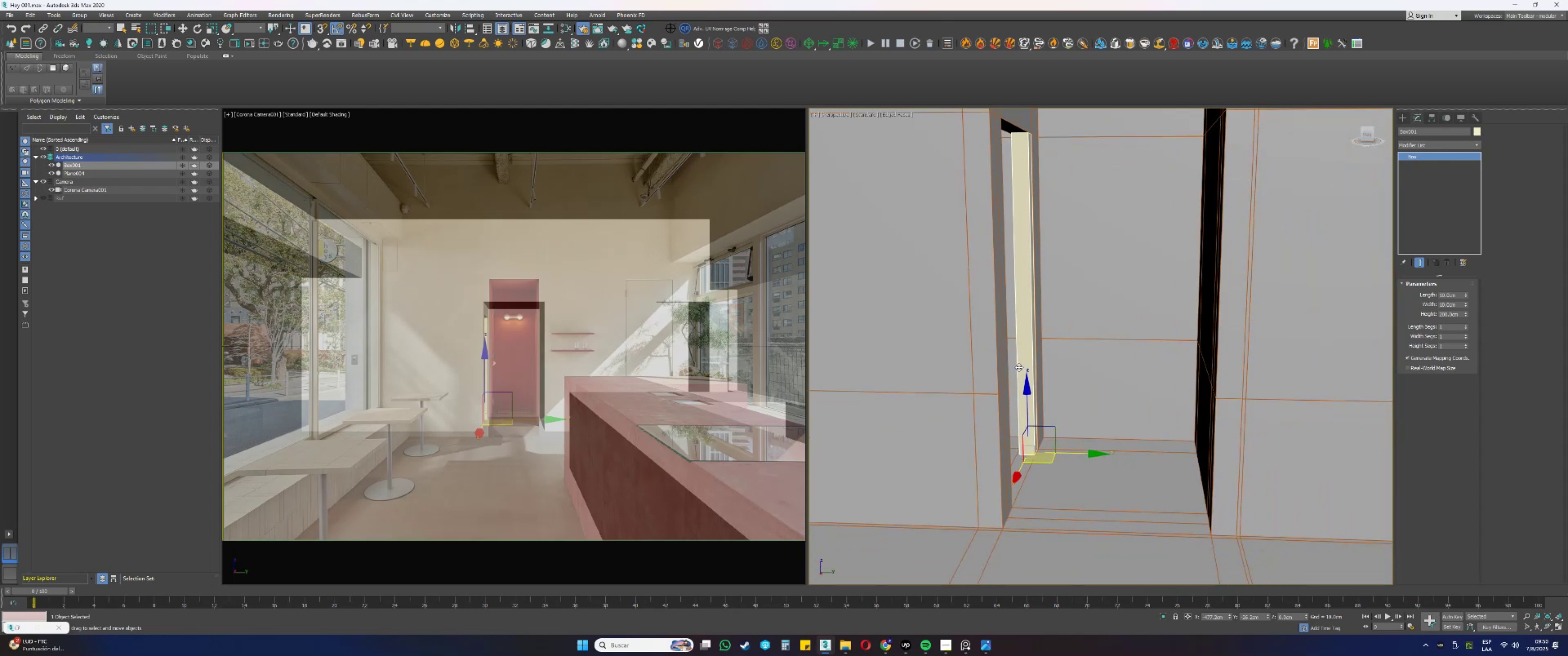 
scroll: coordinate [1049, 366], scroll_direction: down, amount: 1.0
 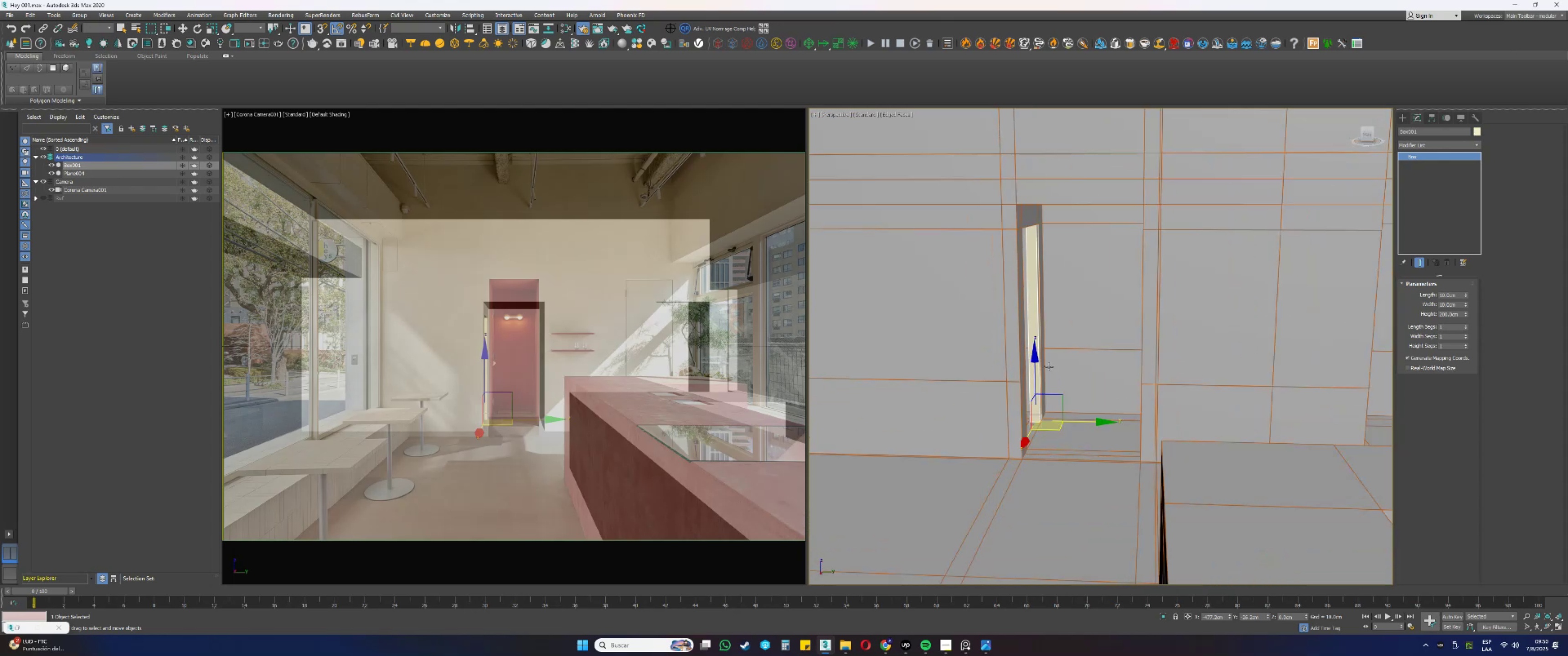 
hold_key(key=AltLeft, duration=0.33)
 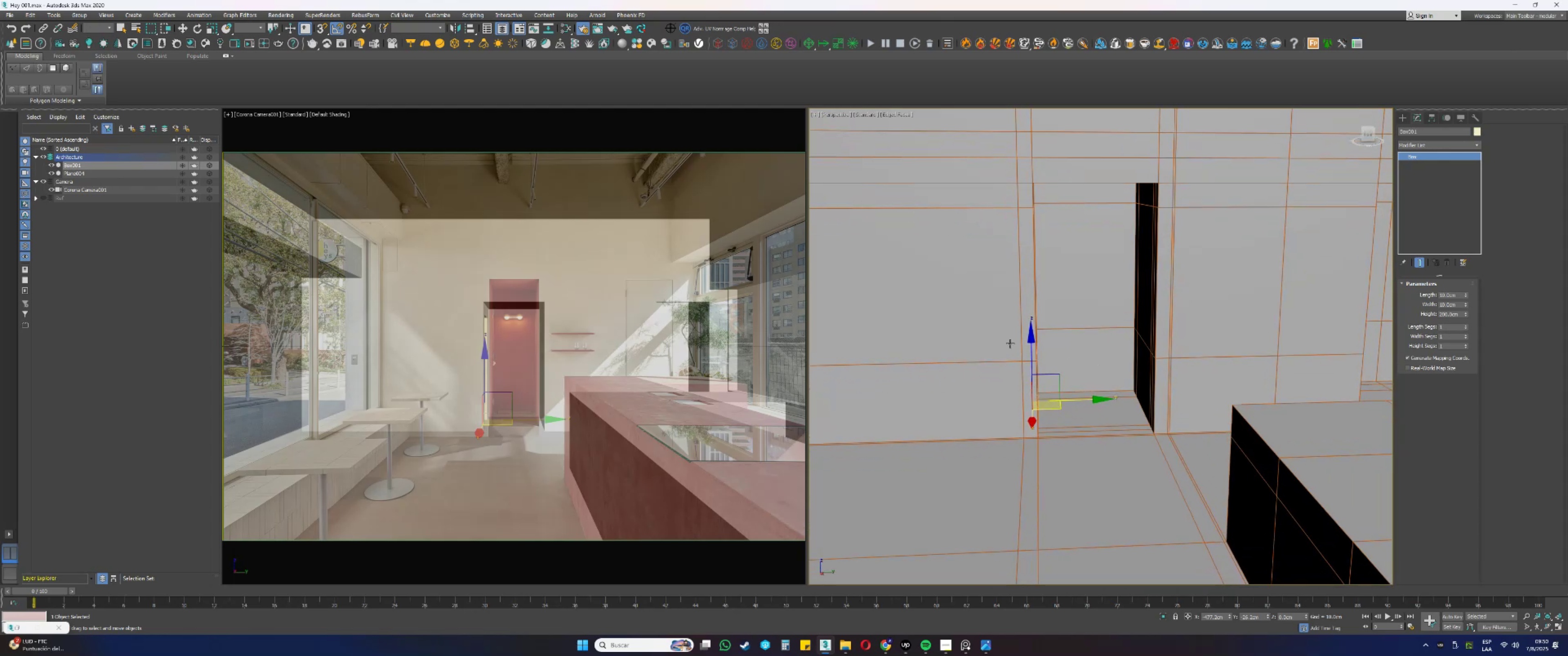 
left_click([47, 200])
 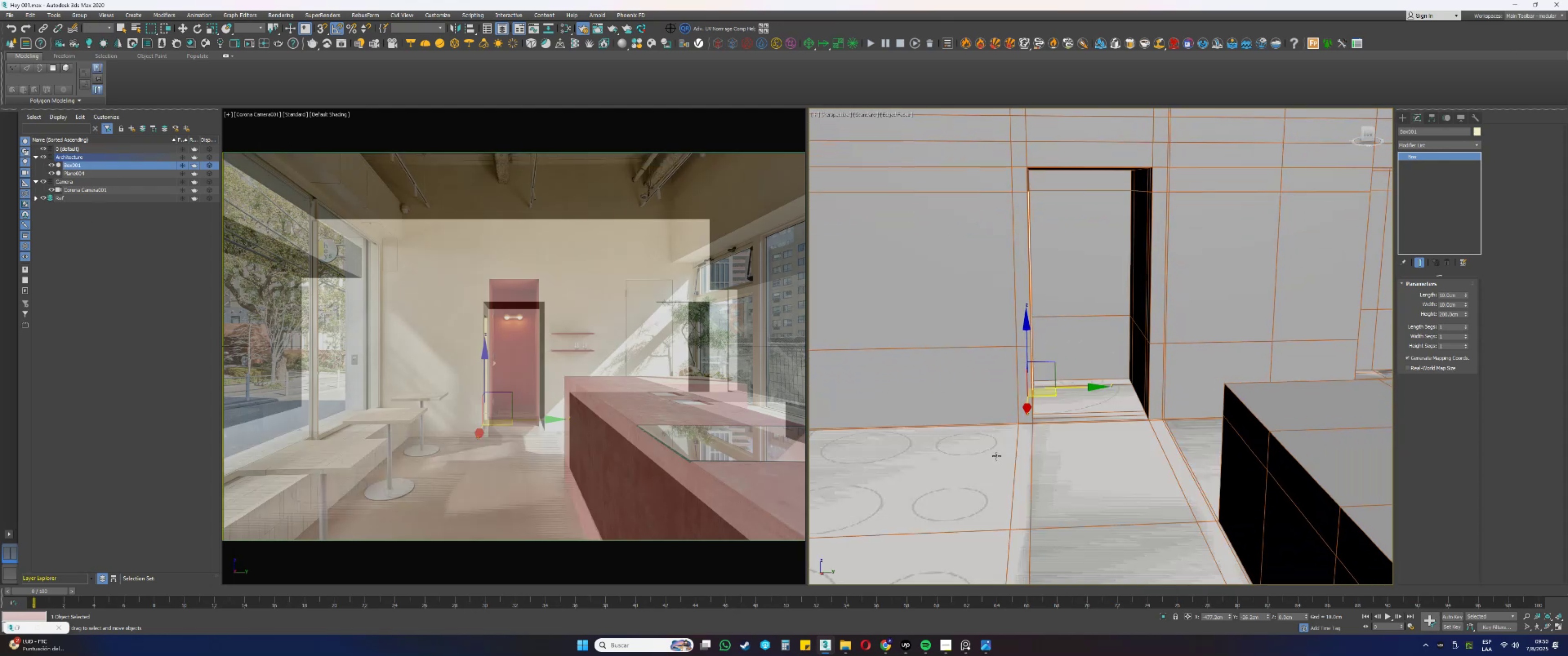 
hold_key(key=AltLeft, duration=0.62)
 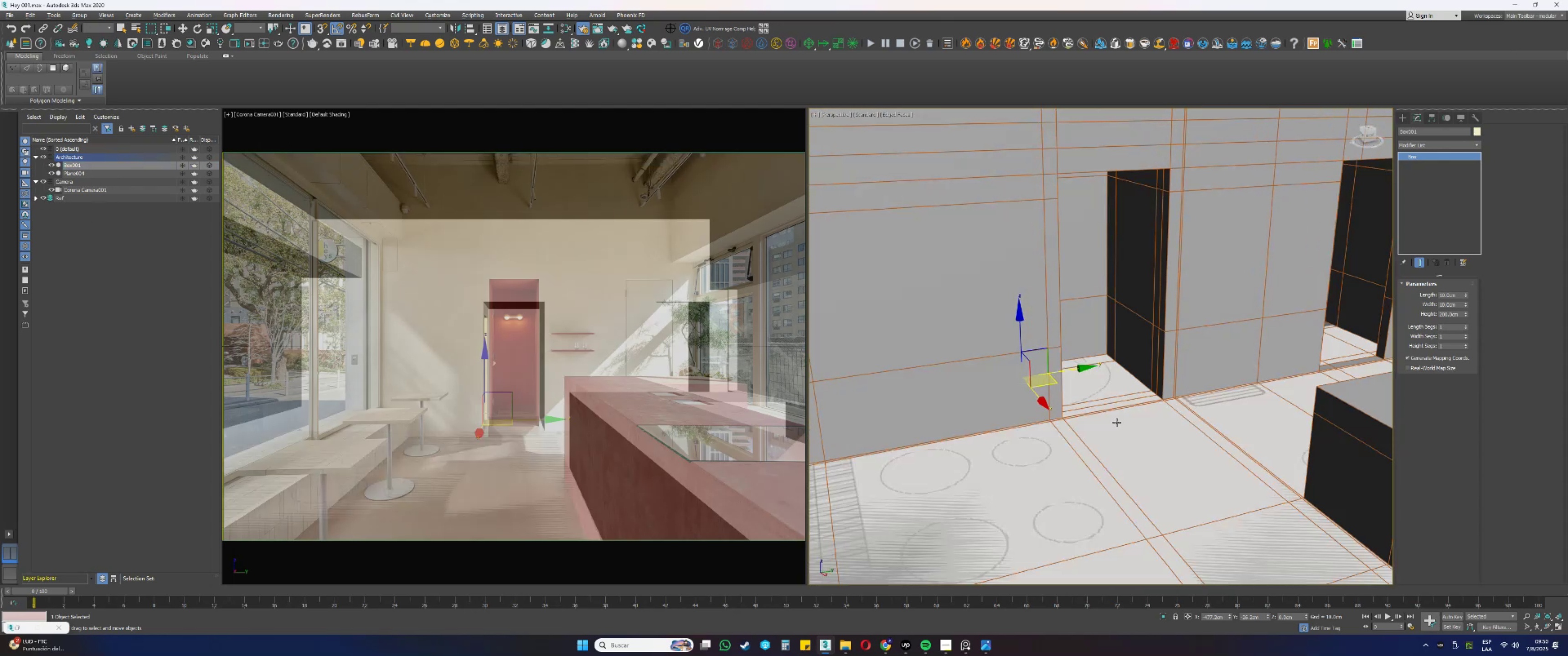 
key(Alt+AltLeft)
 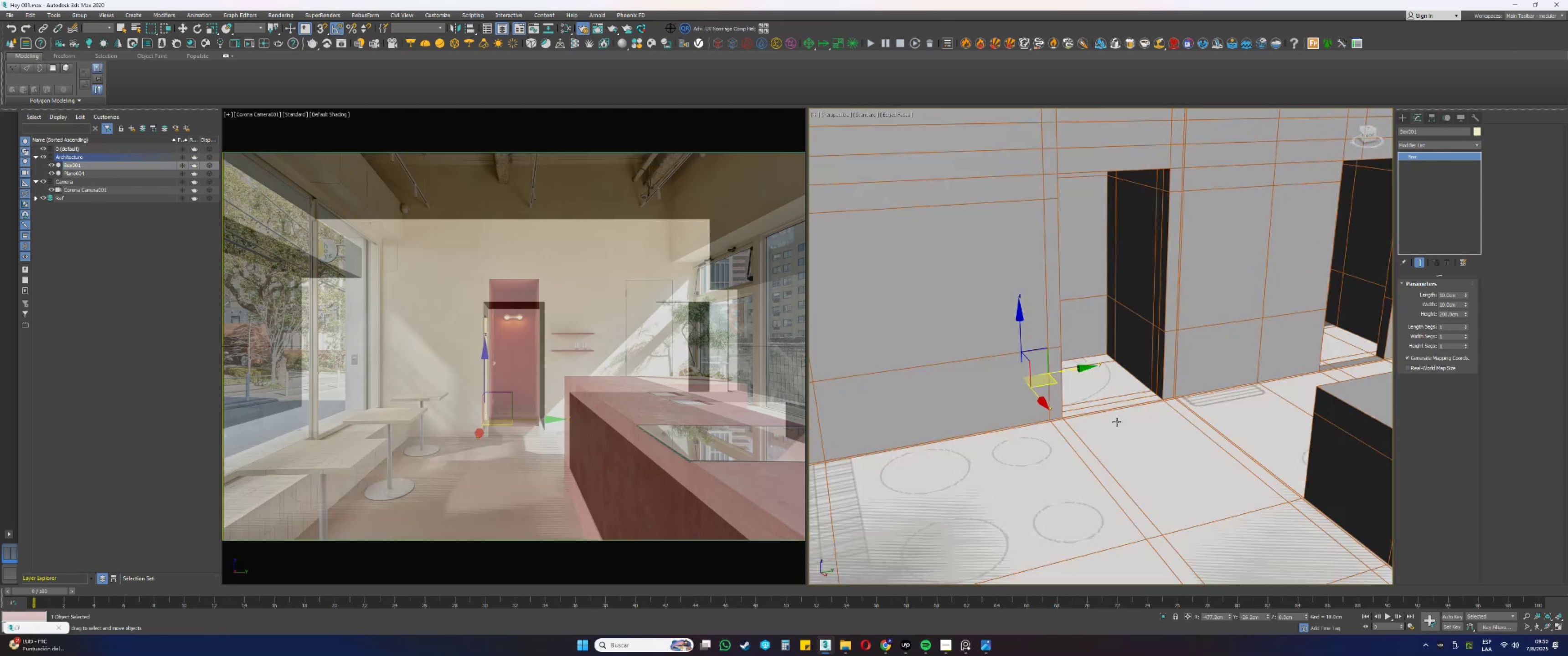 
middle_click([1117, 422])
 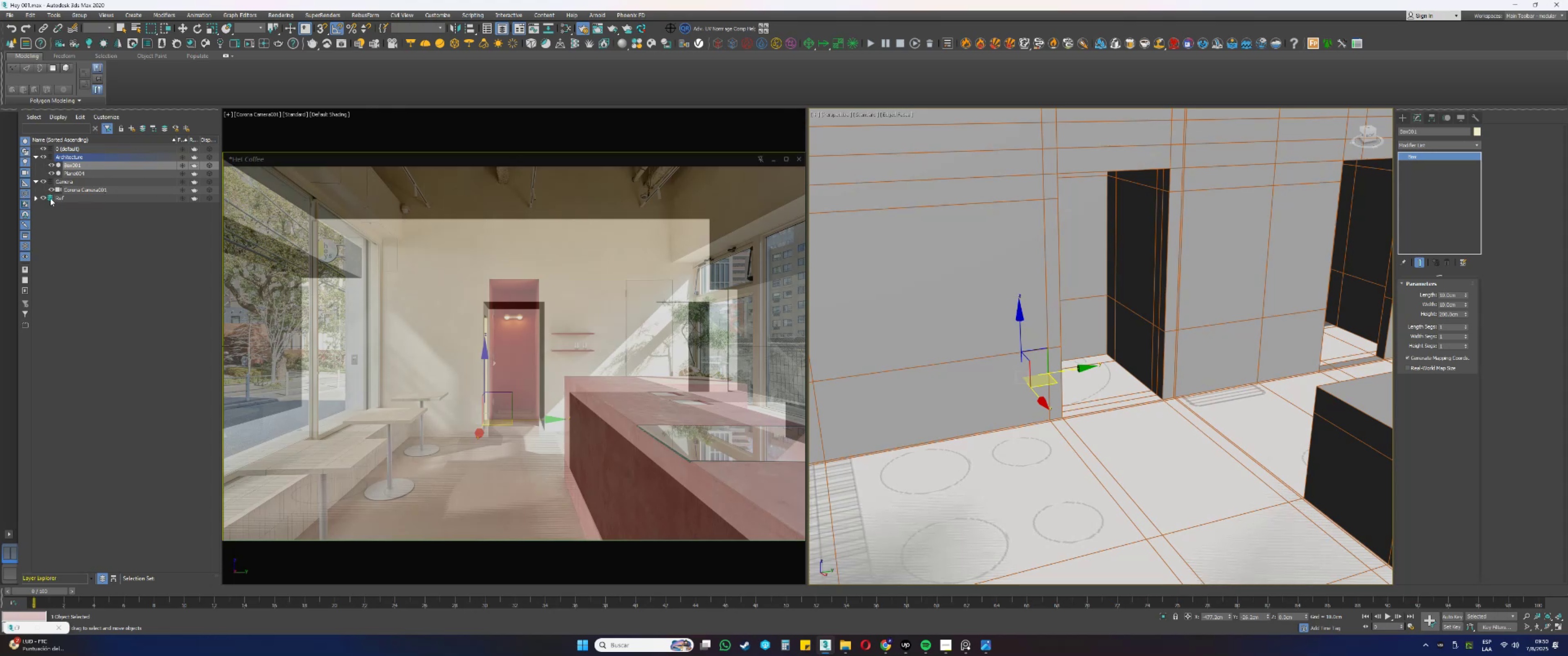 
left_click([35, 198])
 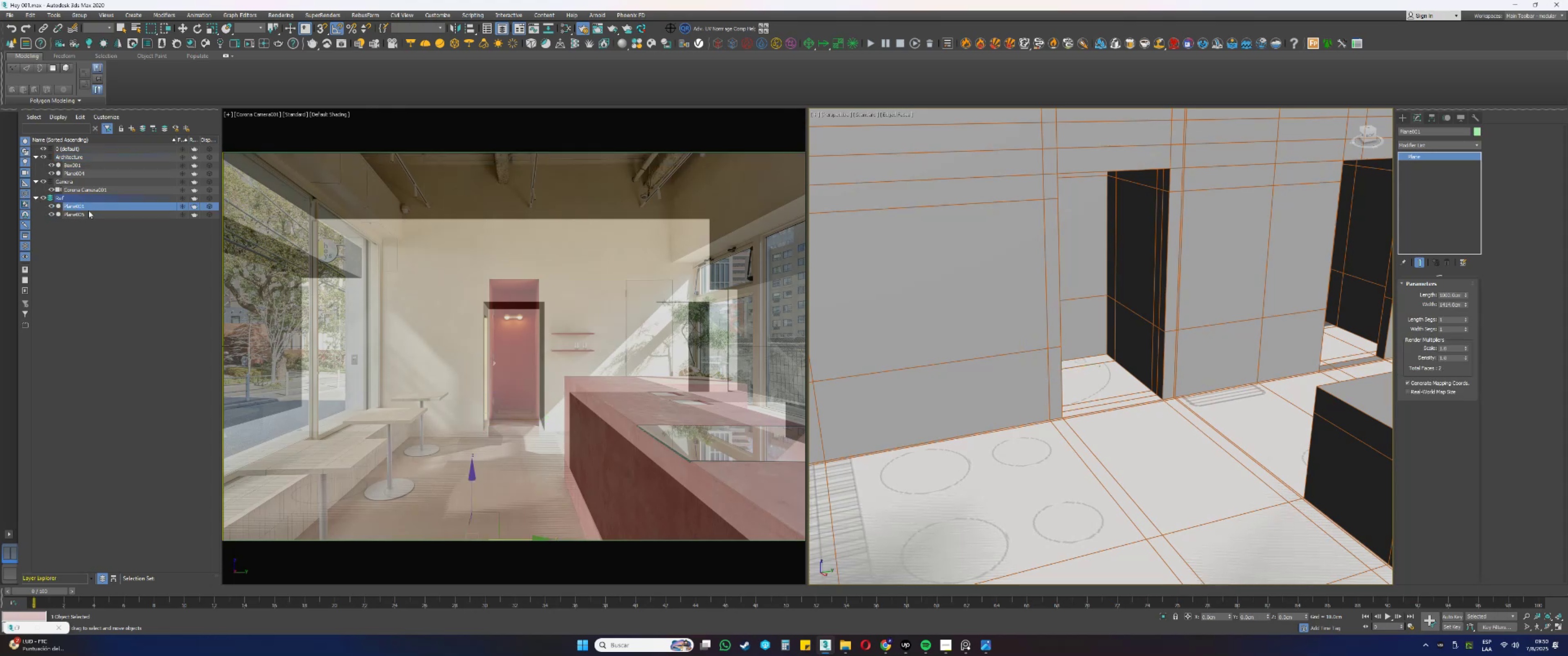 
key(Z)
 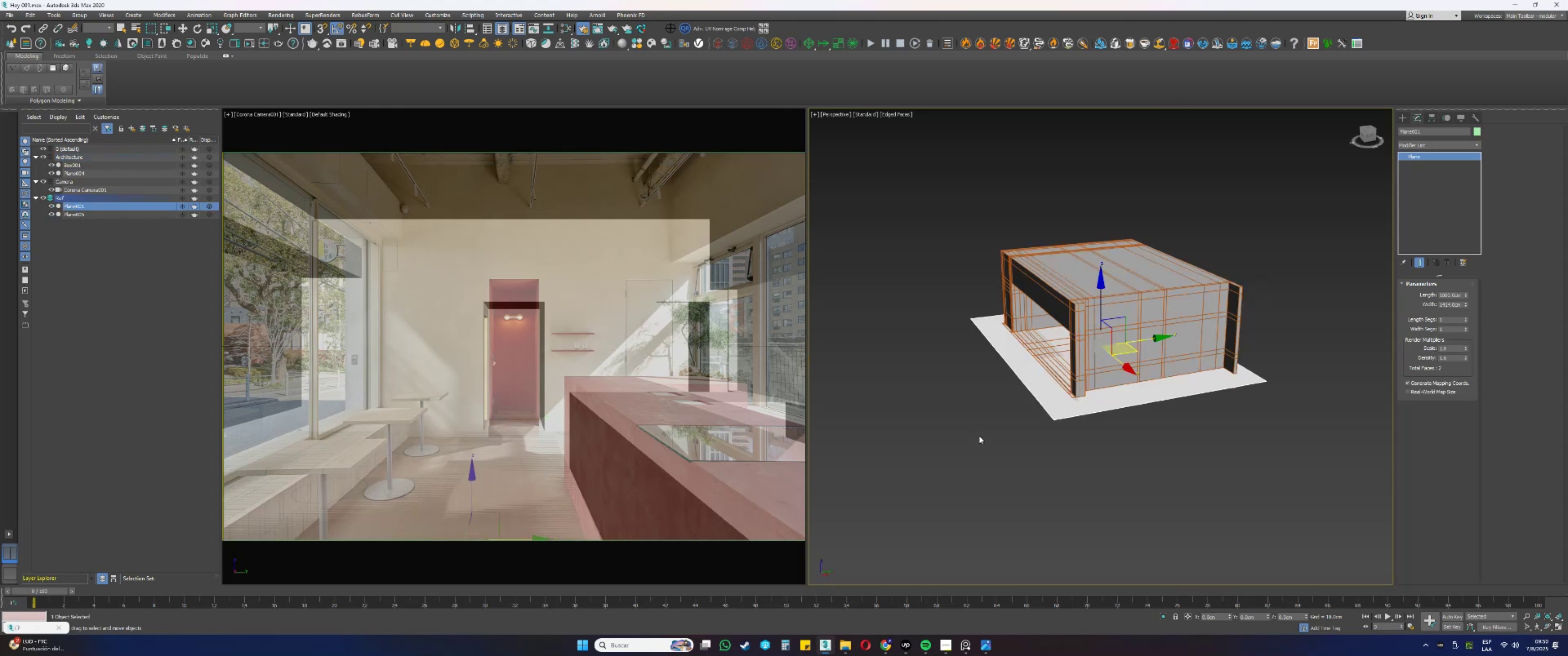 
hold_key(key=AltLeft, duration=0.3)
 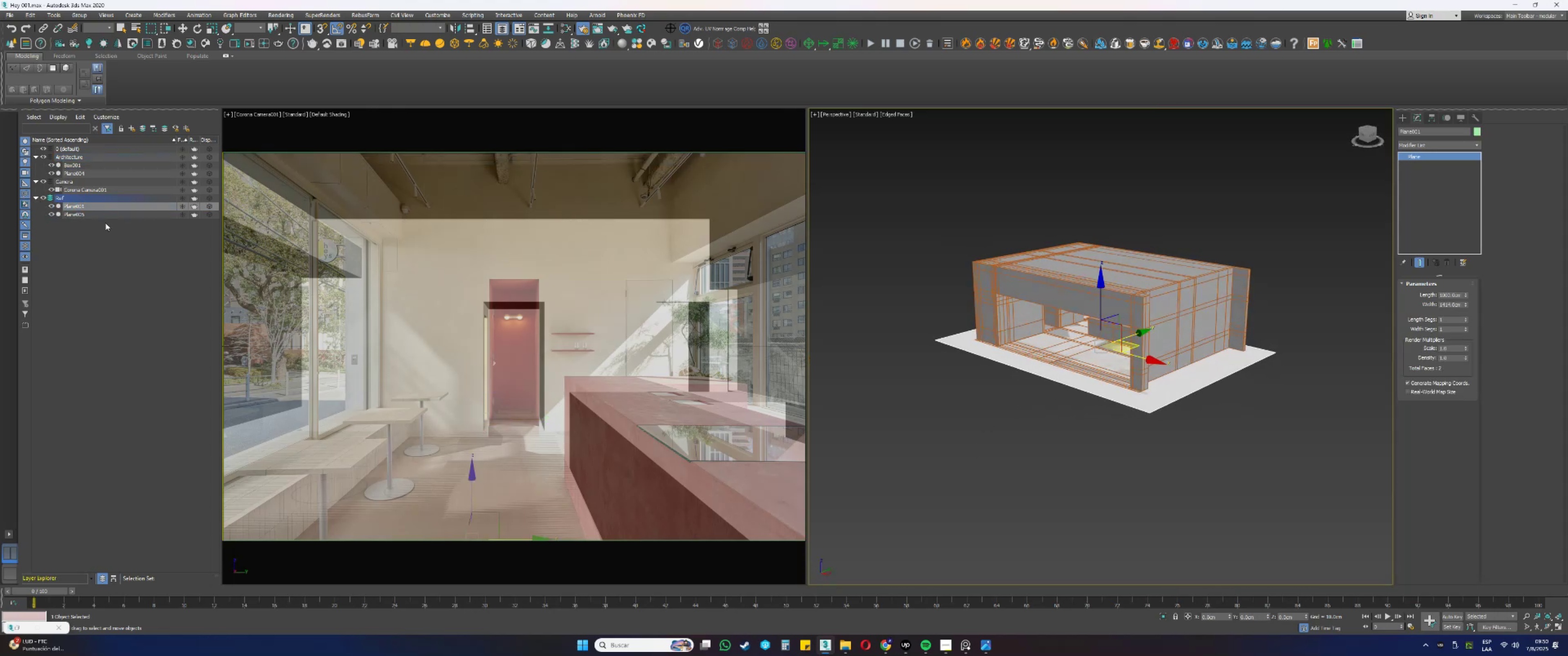 
left_click([87, 215])
 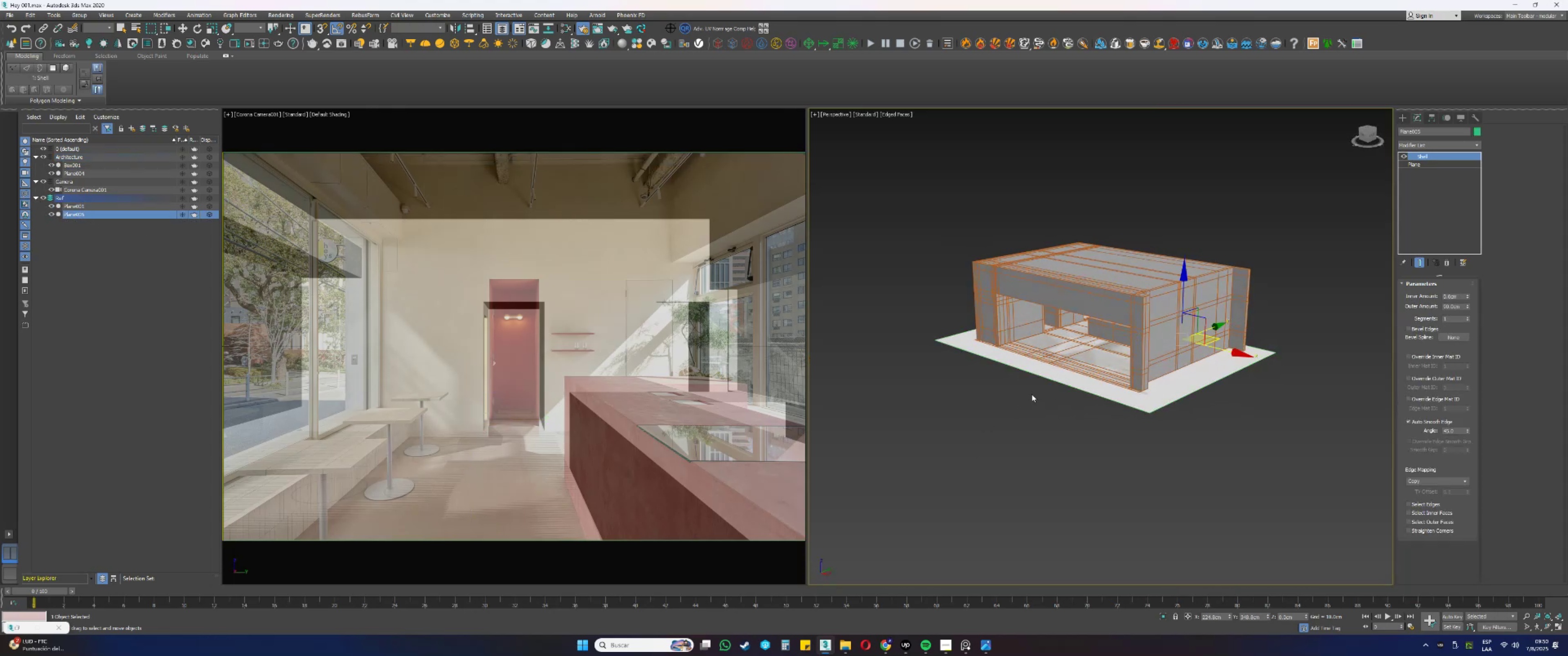 
key(Z)
 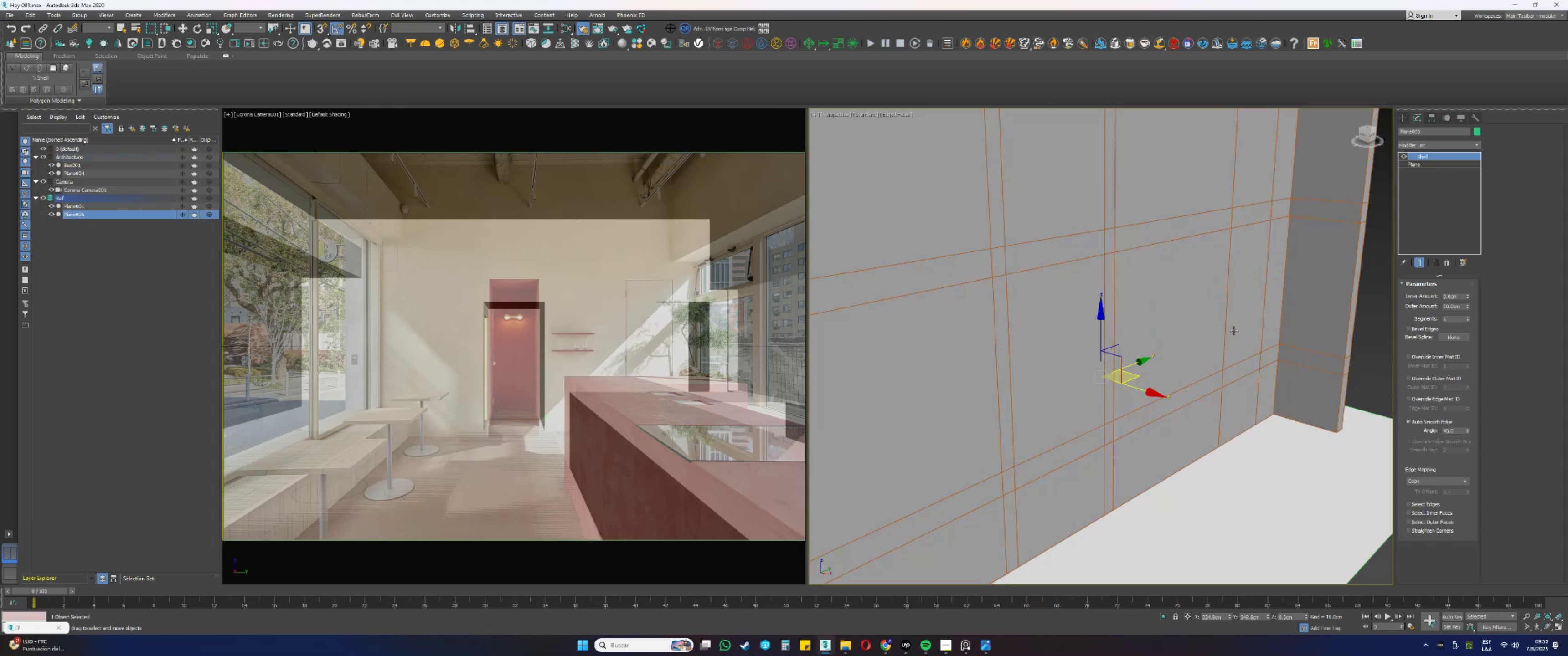 
scroll: coordinate [1084, 343], scroll_direction: down, amount: 4.0
 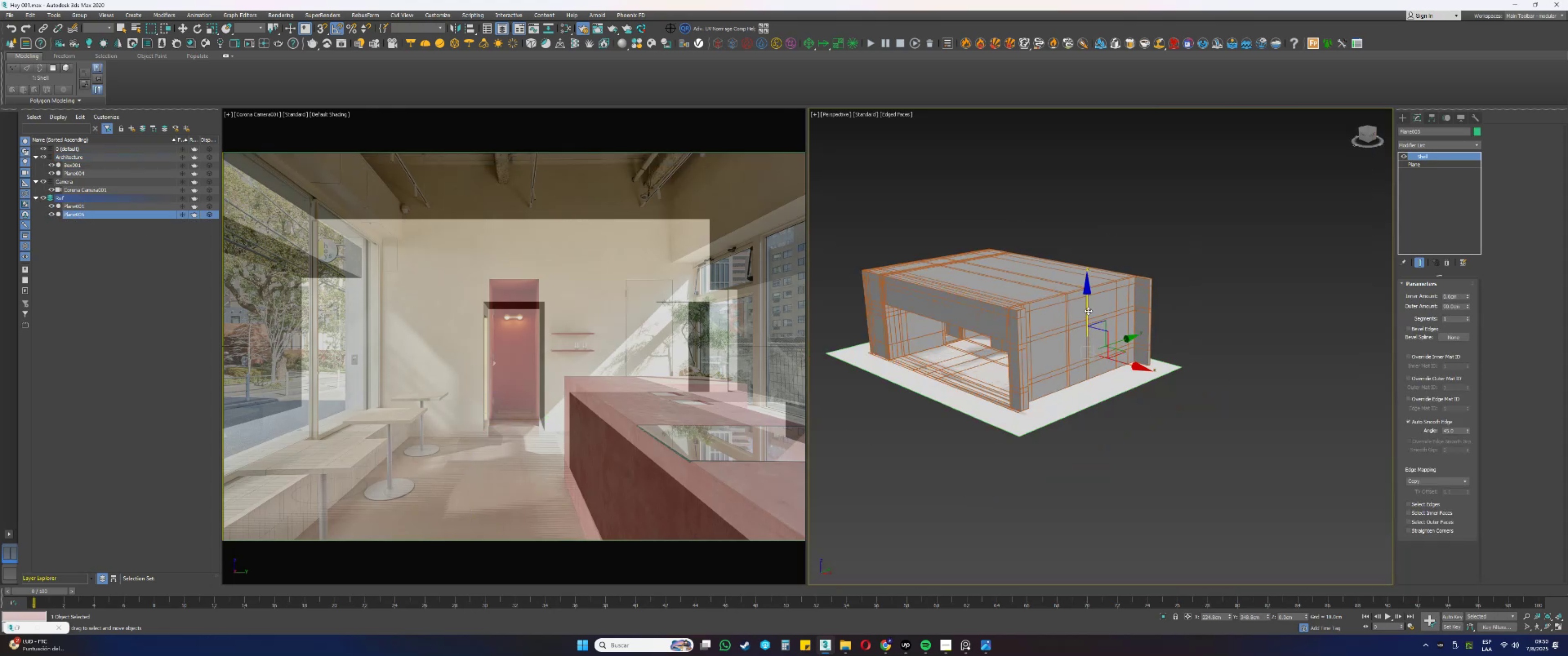 
left_click_drag(start_coordinate=[1088, 310], to_coordinate=[1109, 454])
 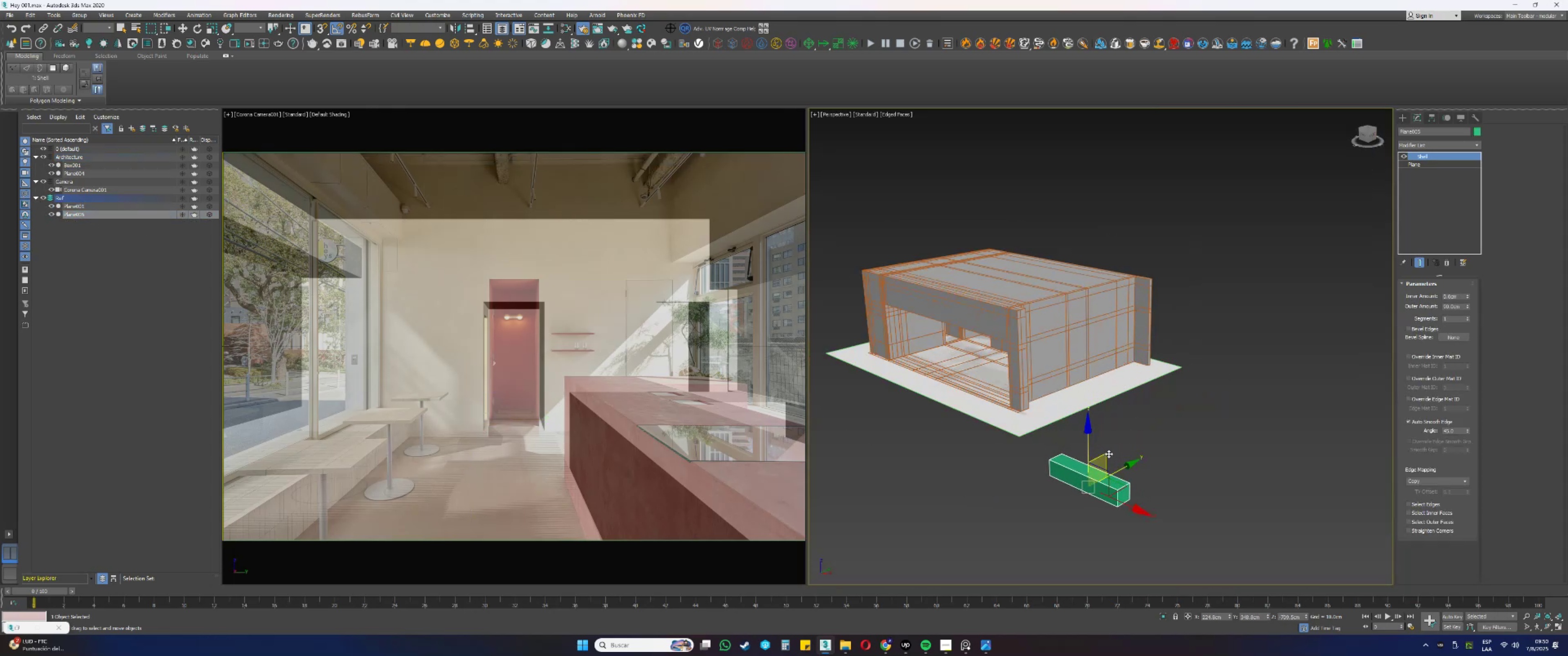 
key(Control+ControlLeft)
 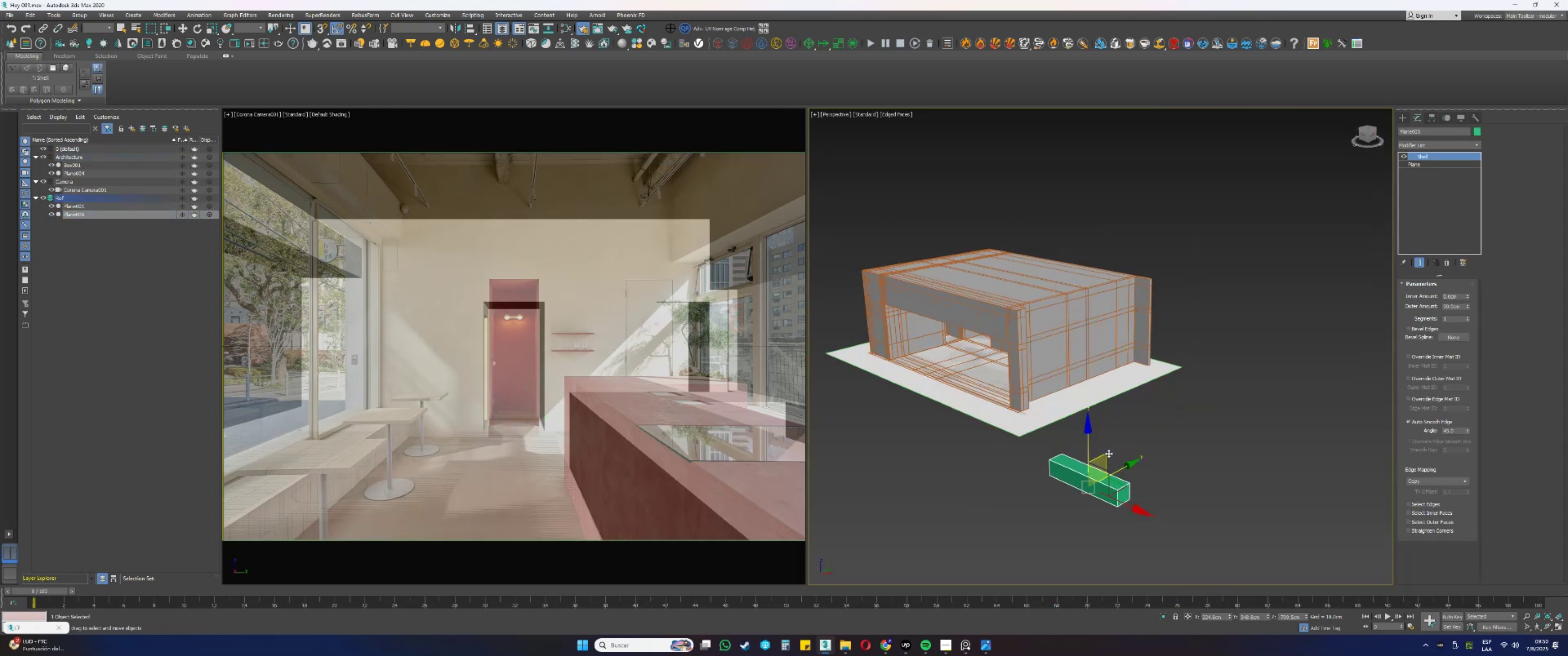 
key(Control+Z)
 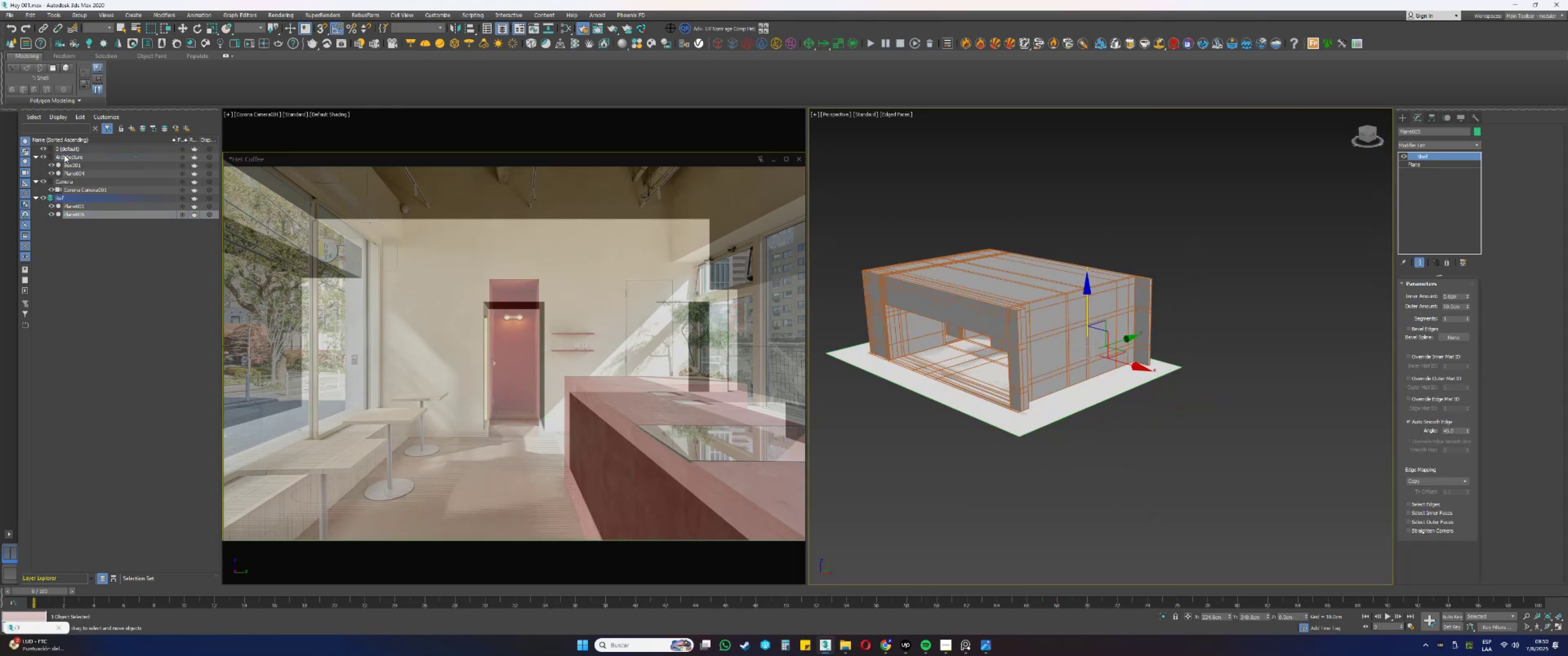 
left_click([50, 156])
 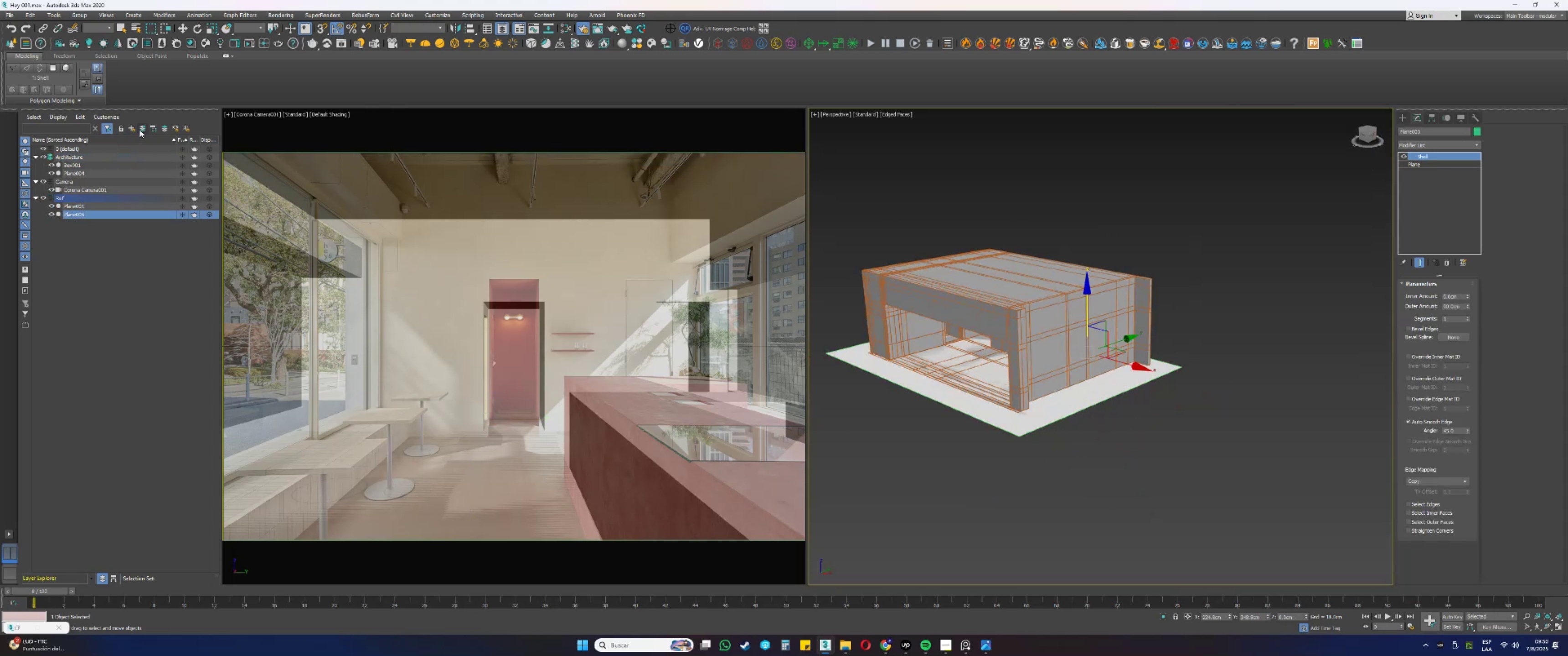 
left_click([143, 129])
 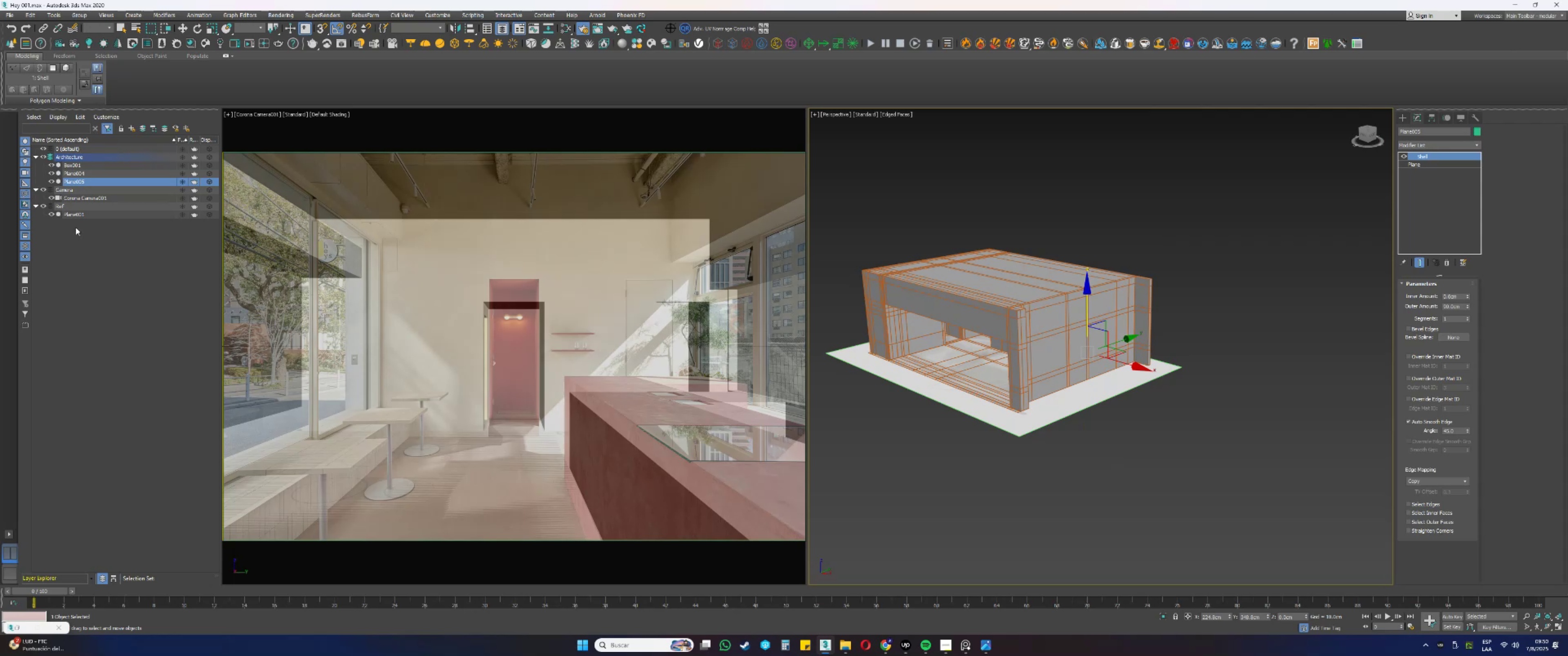 
left_click([80, 215])
 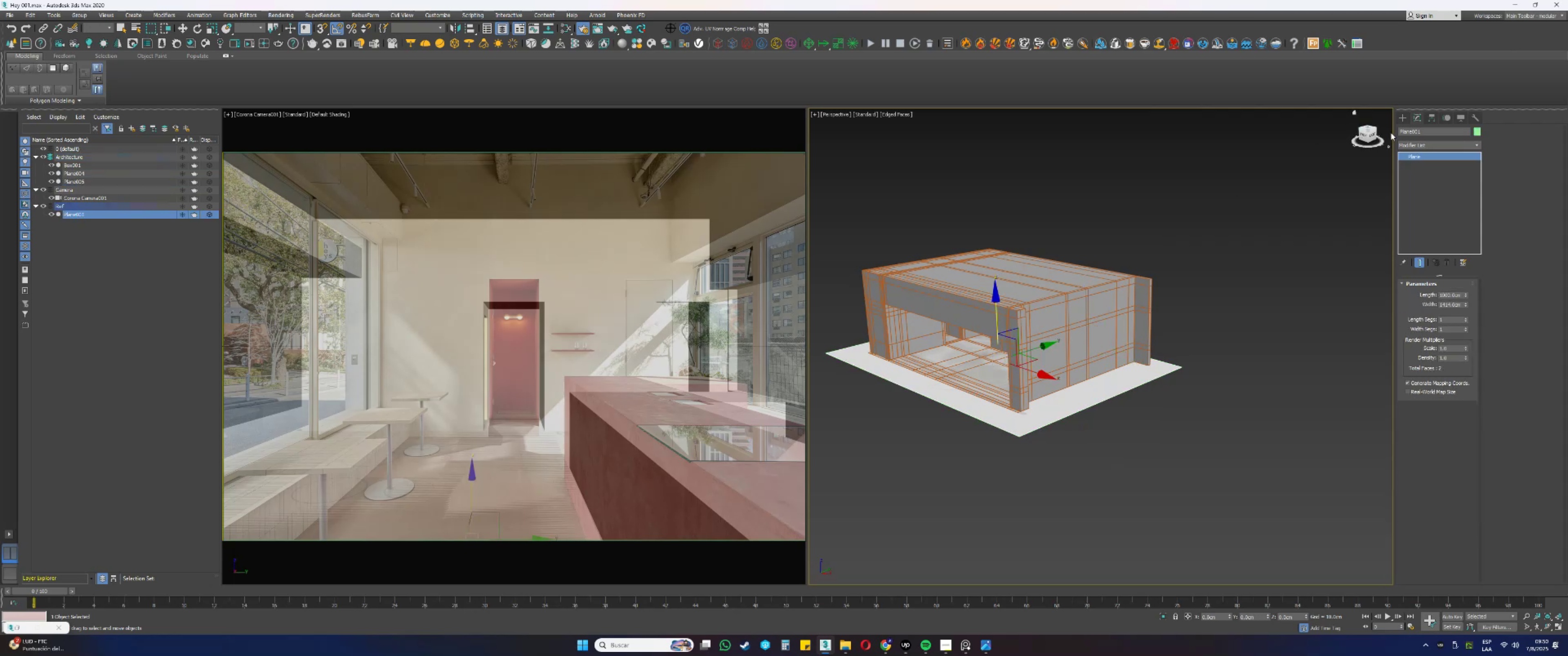 
left_click_drag(start_coordinate=[1430, 133], to_coordinate=[1264, 128])
 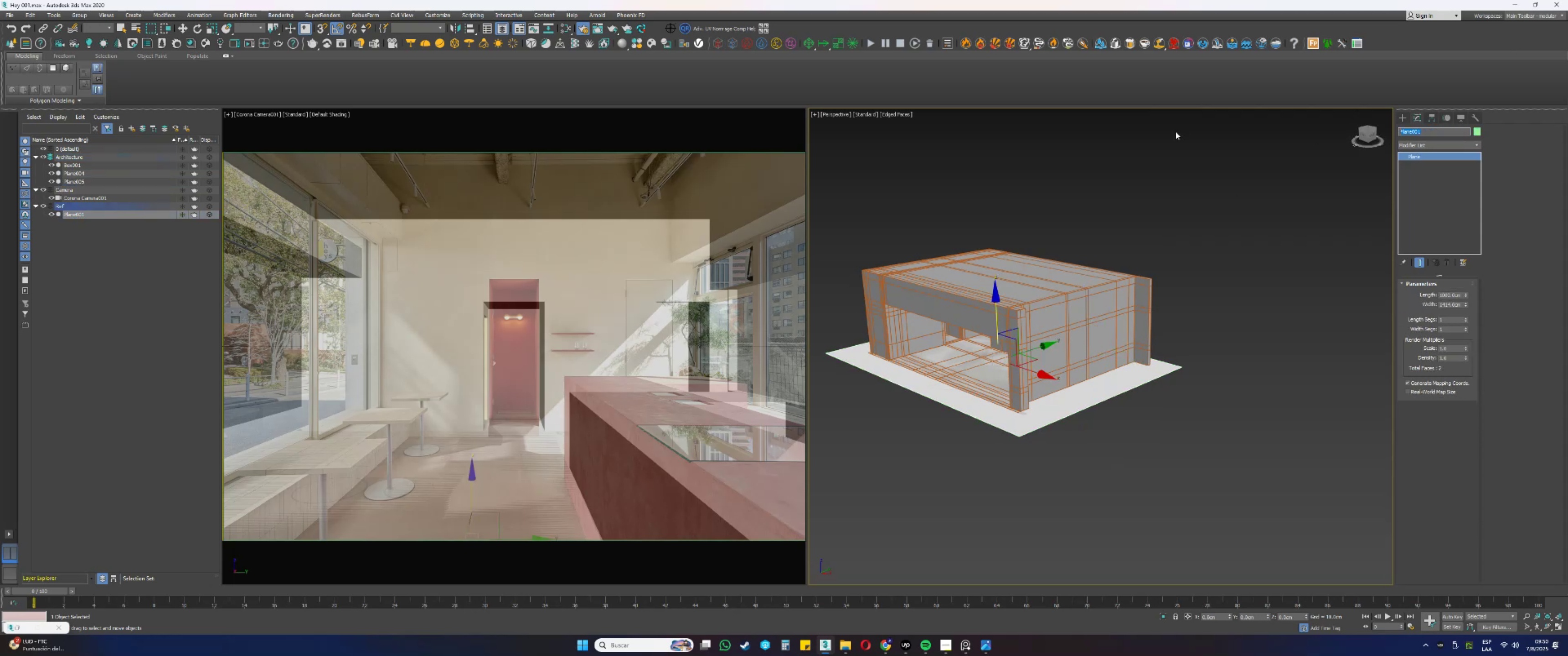 
type(Plan)
 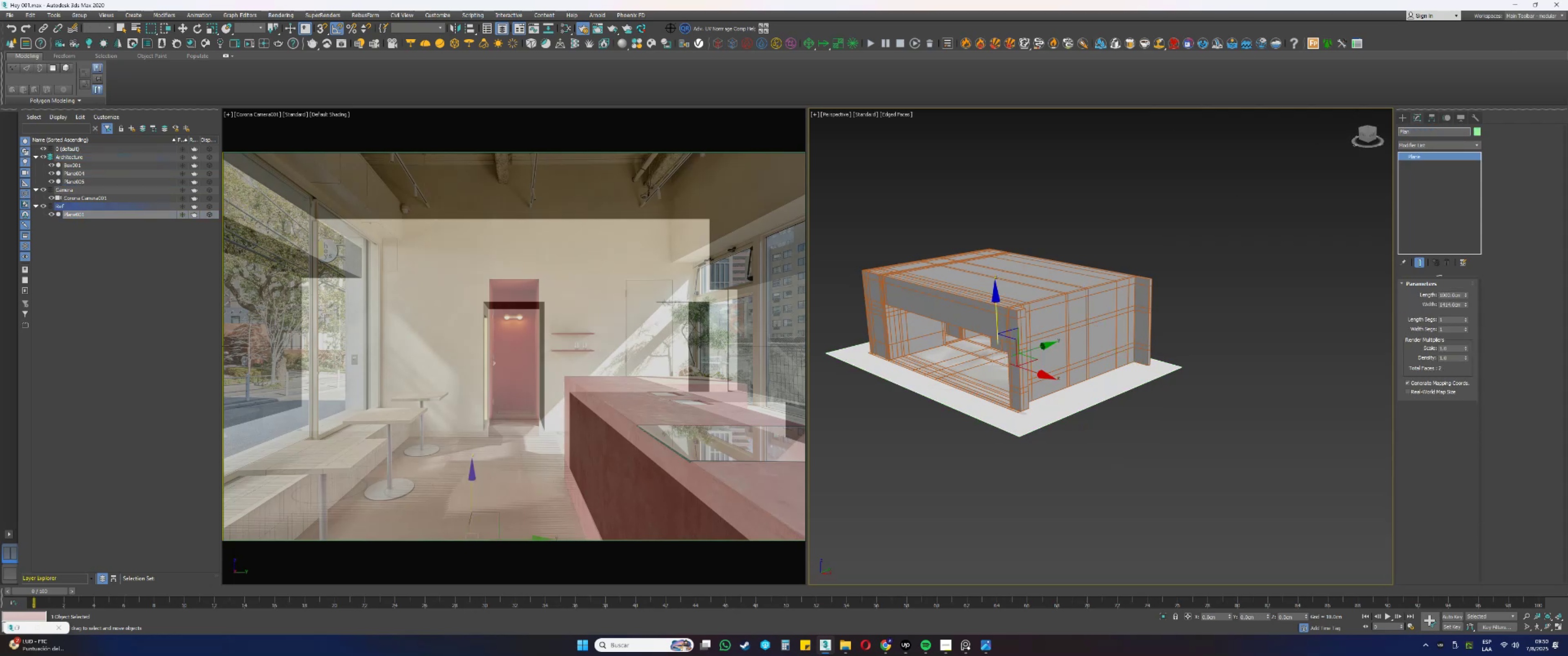 
key(Enter)
 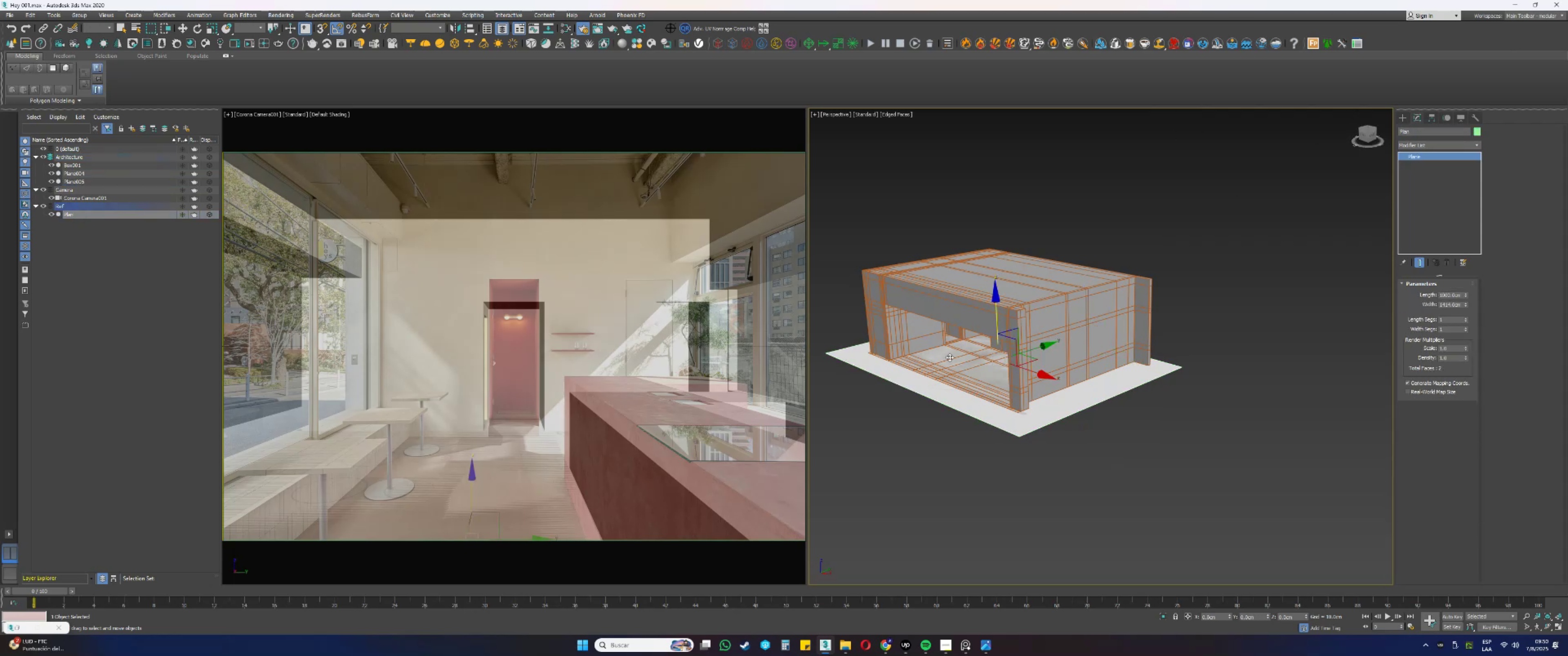 
scroll: coordinate [1092, 385], scroll_direction: up, amount: 2.0
 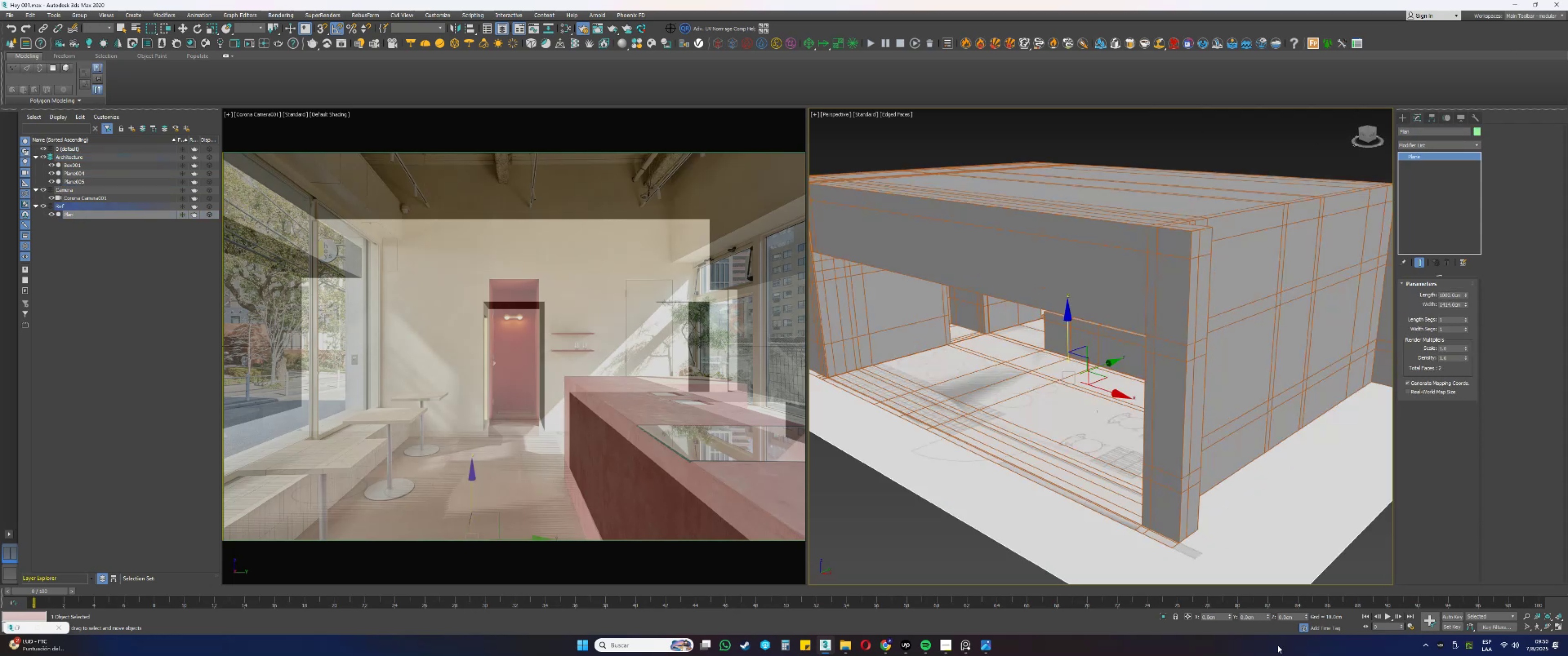 
left_click_drag(start_coordinate=[1300, 617], to_coordinate=[1236, 606])
 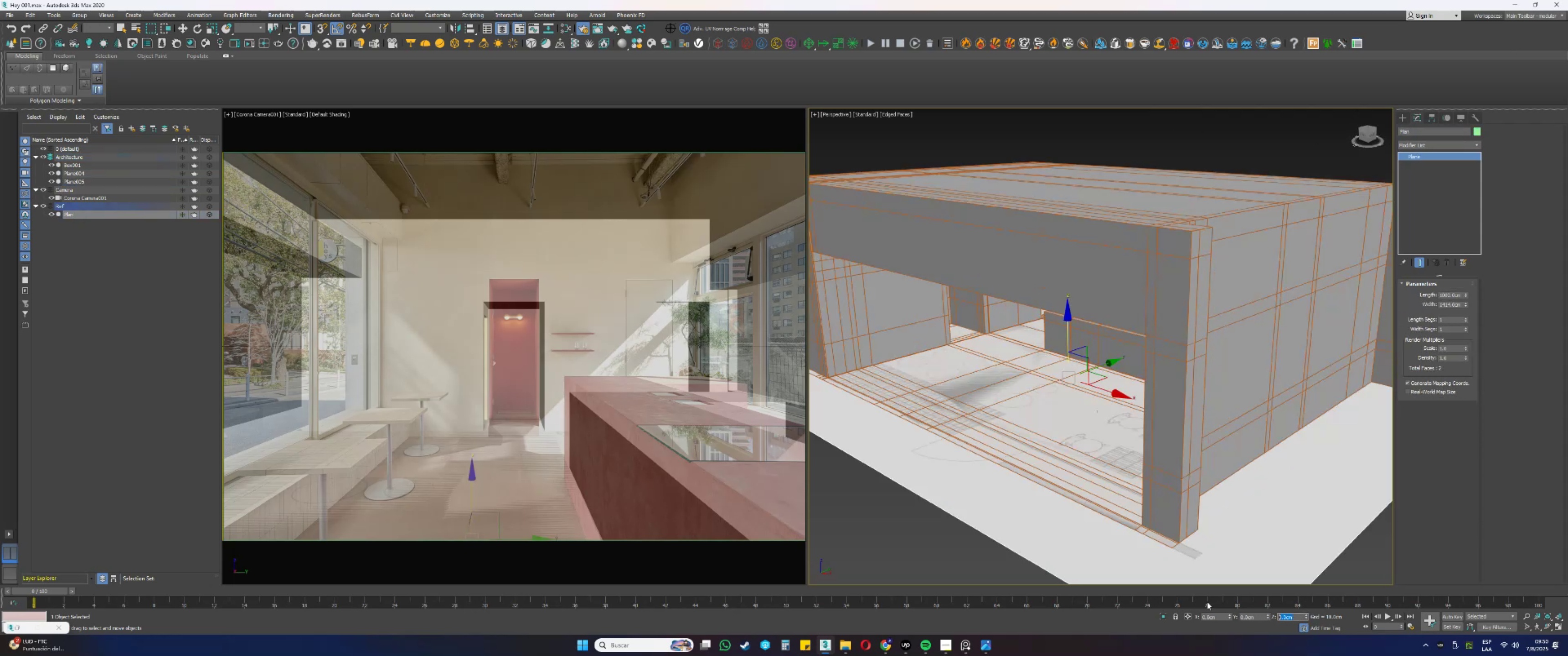 
key(1)
 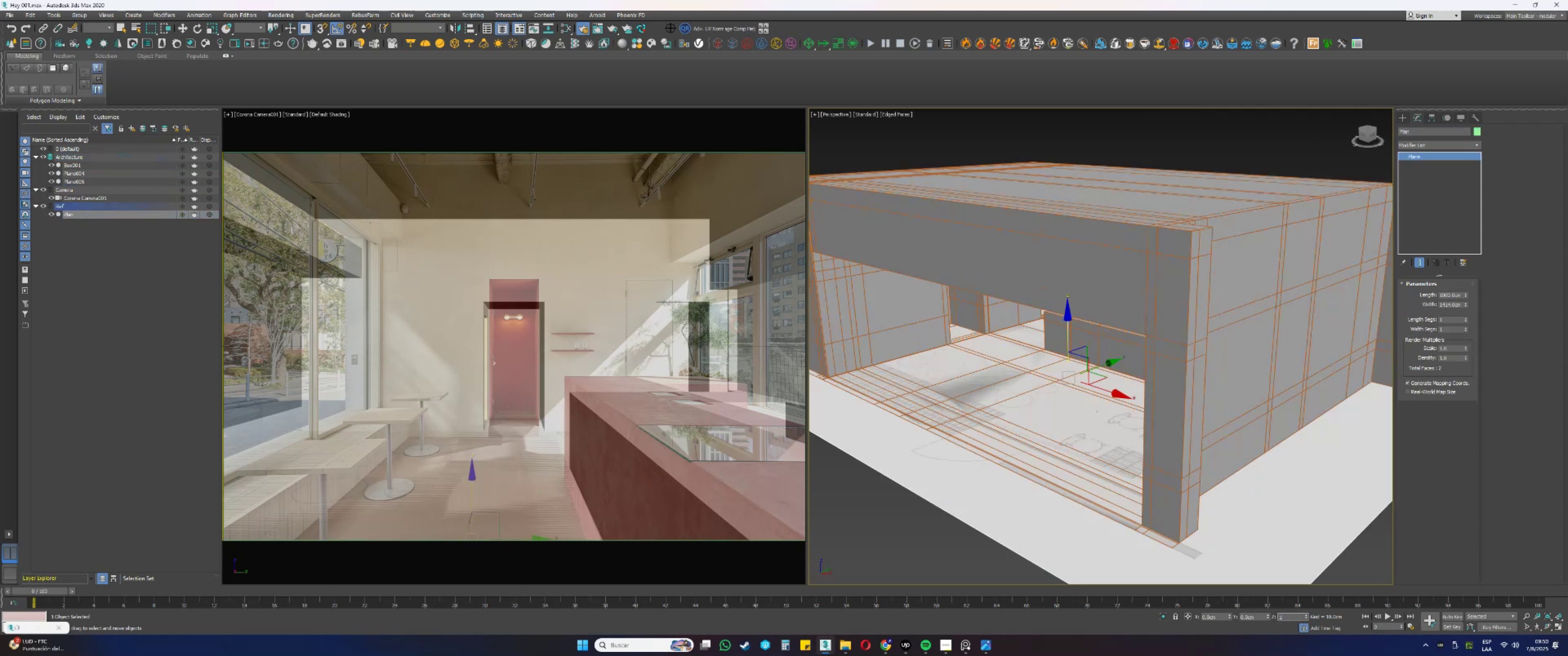 
key(NumpadEnter)
 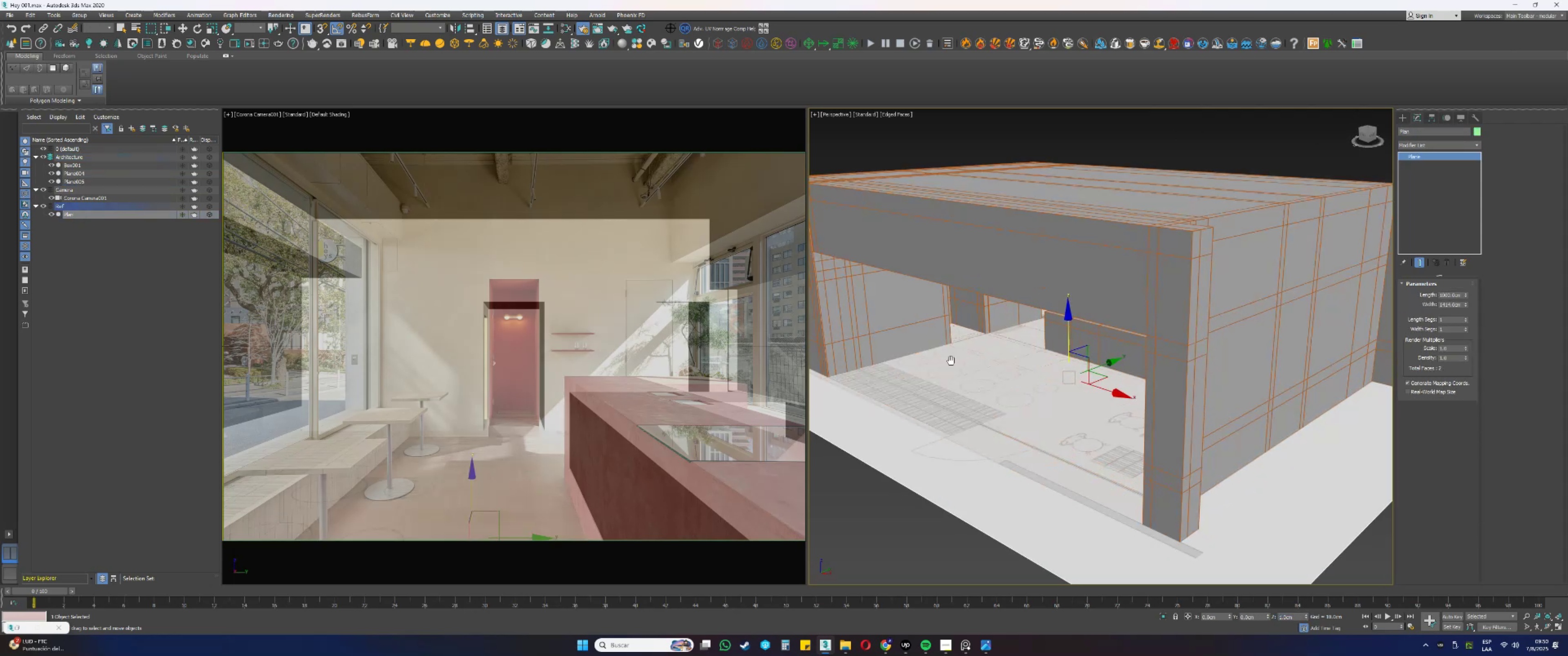 
scroll: coordinate [1010, 358], scroll_direction: up, amount: 4.0
 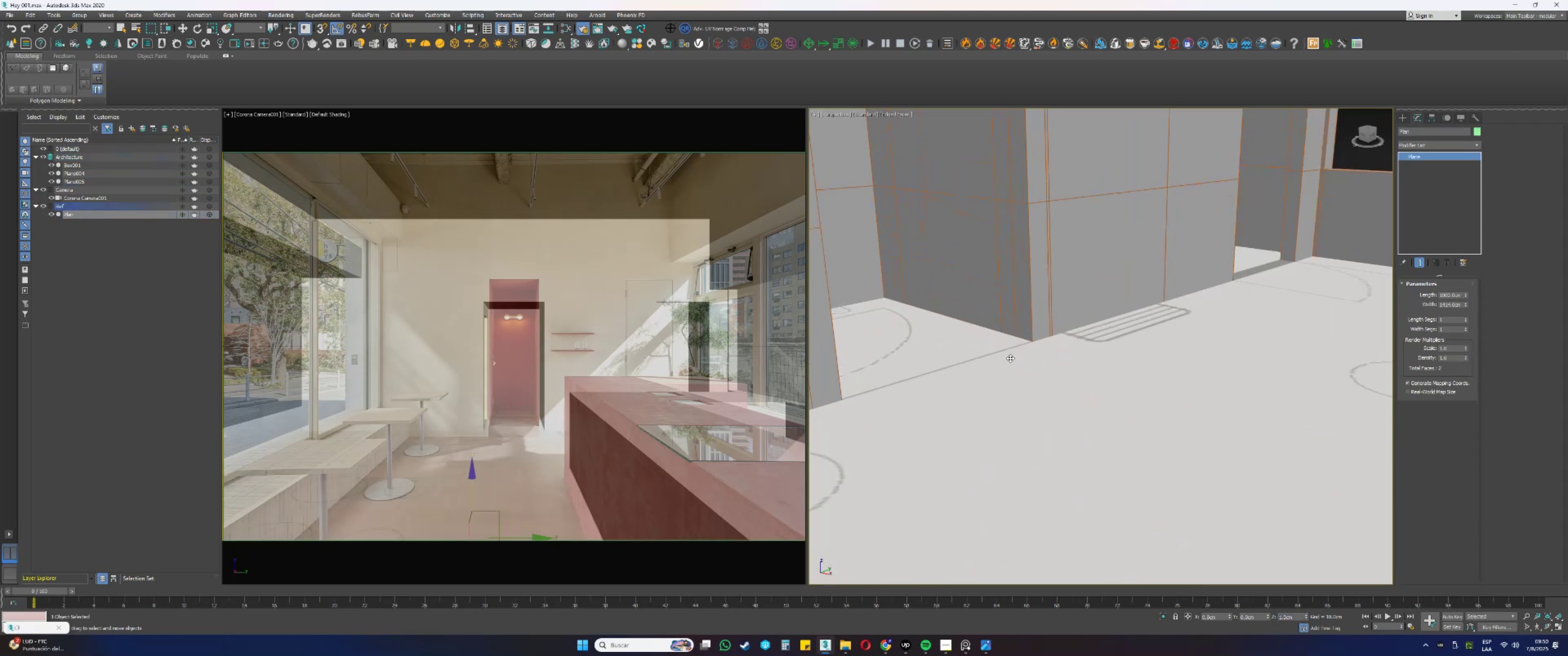 
hold_key(key=AltLeft, duration=0.34)
 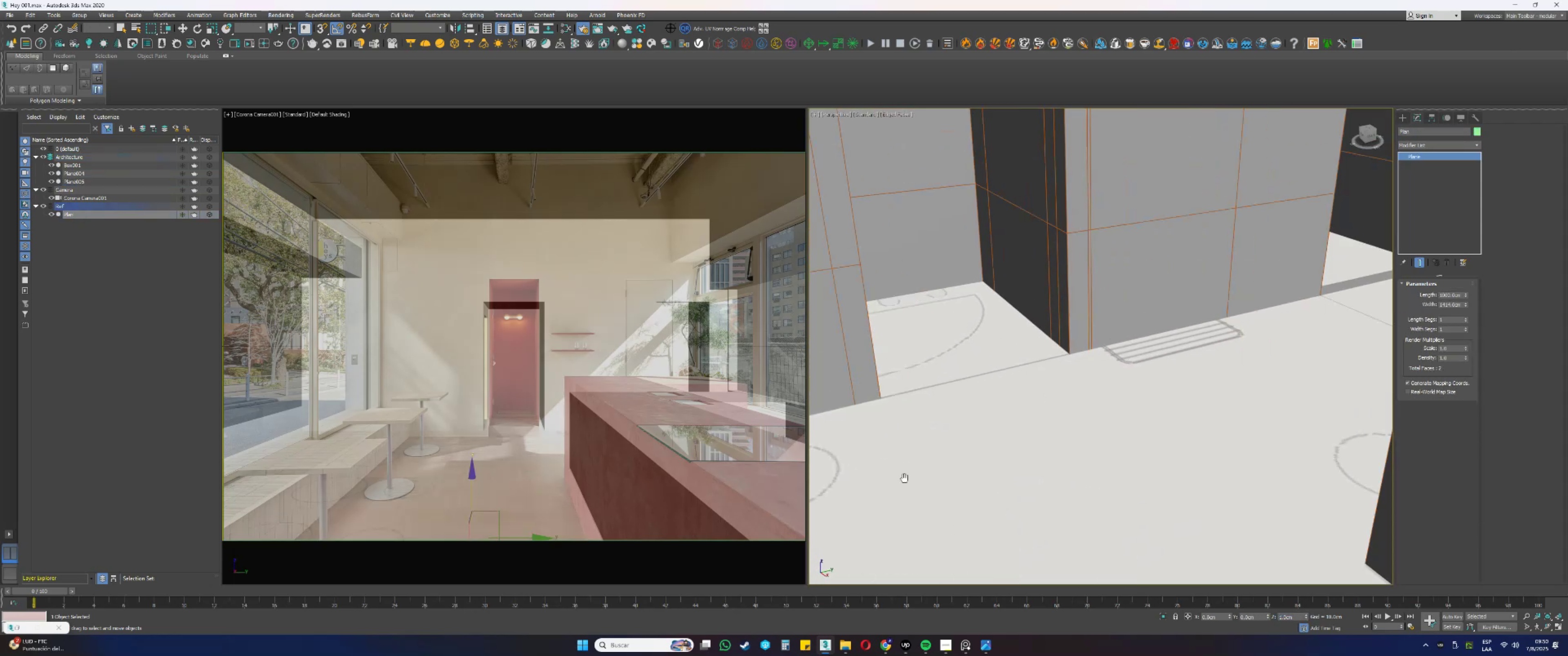 
hold_key(key=AltLeft, duration=0.36)
 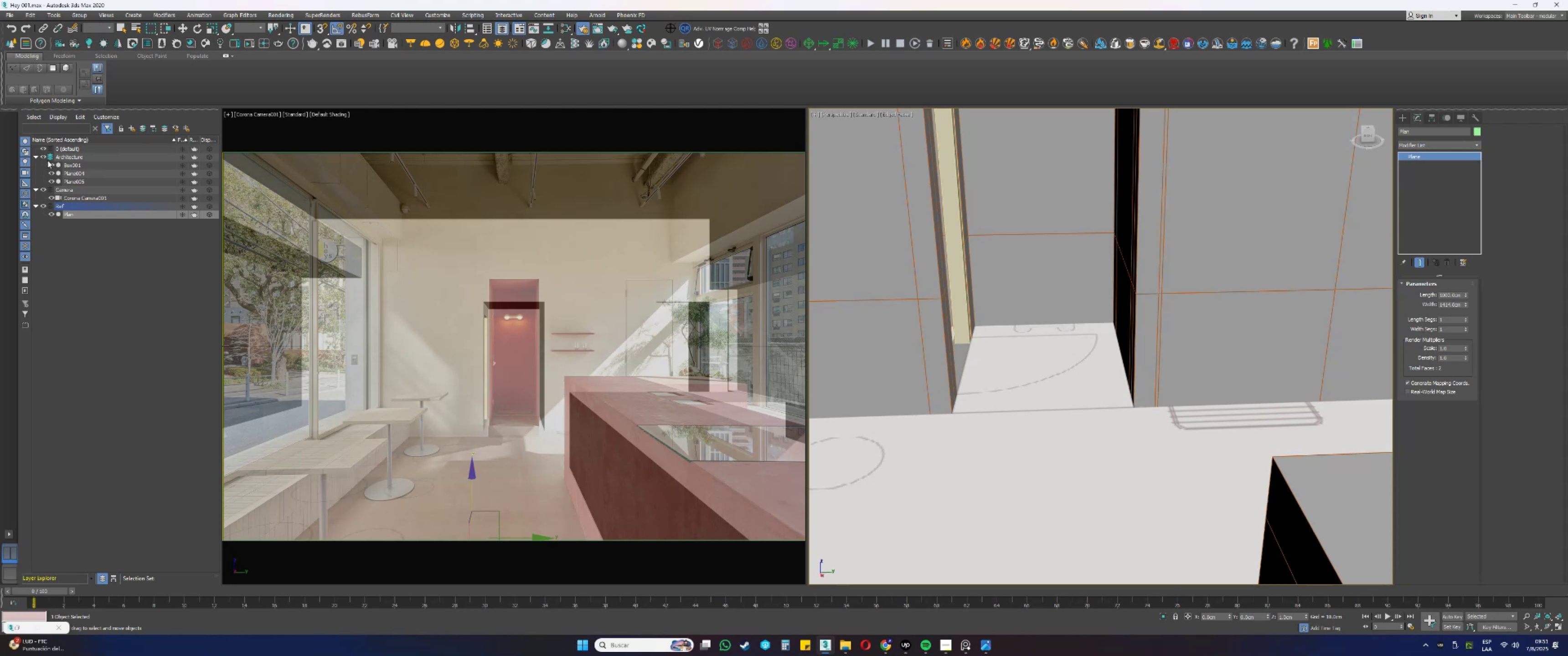 
double_click([44, 158])
 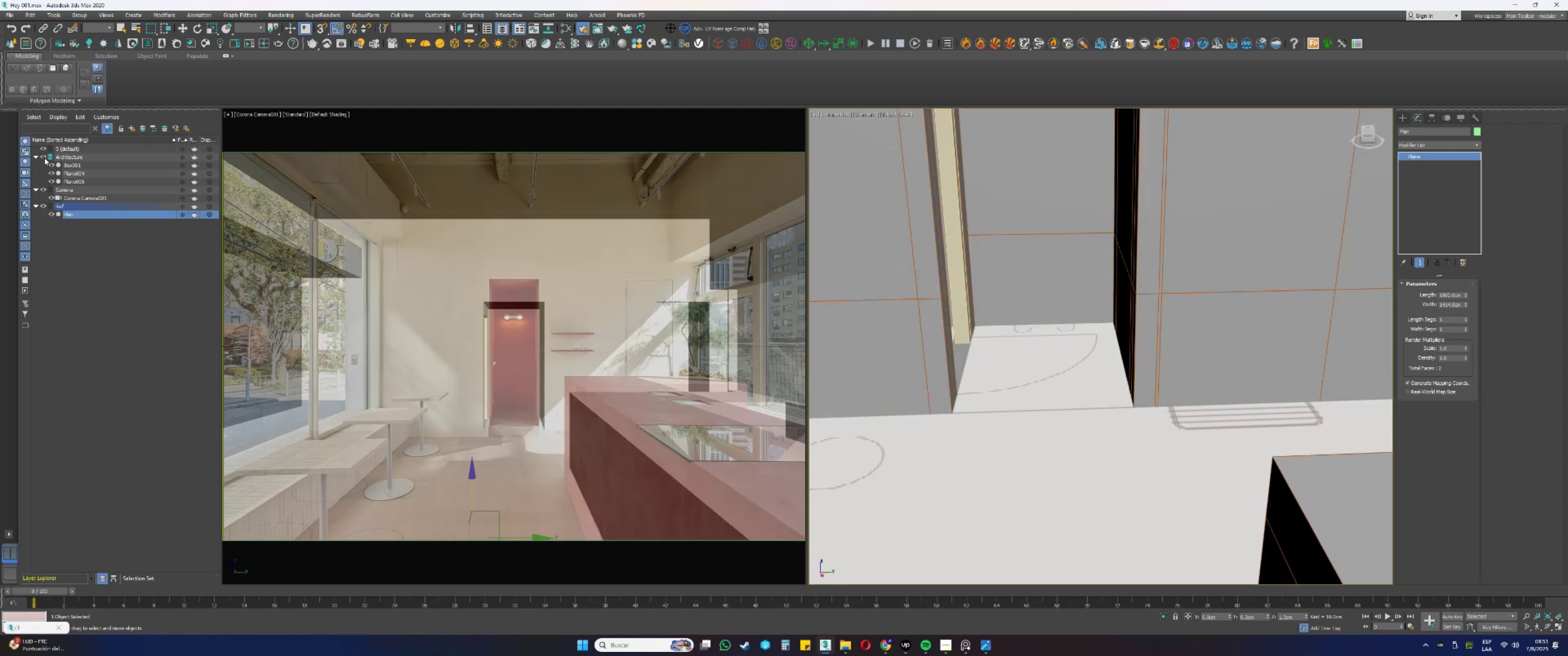 
triple_click([44, 158])
 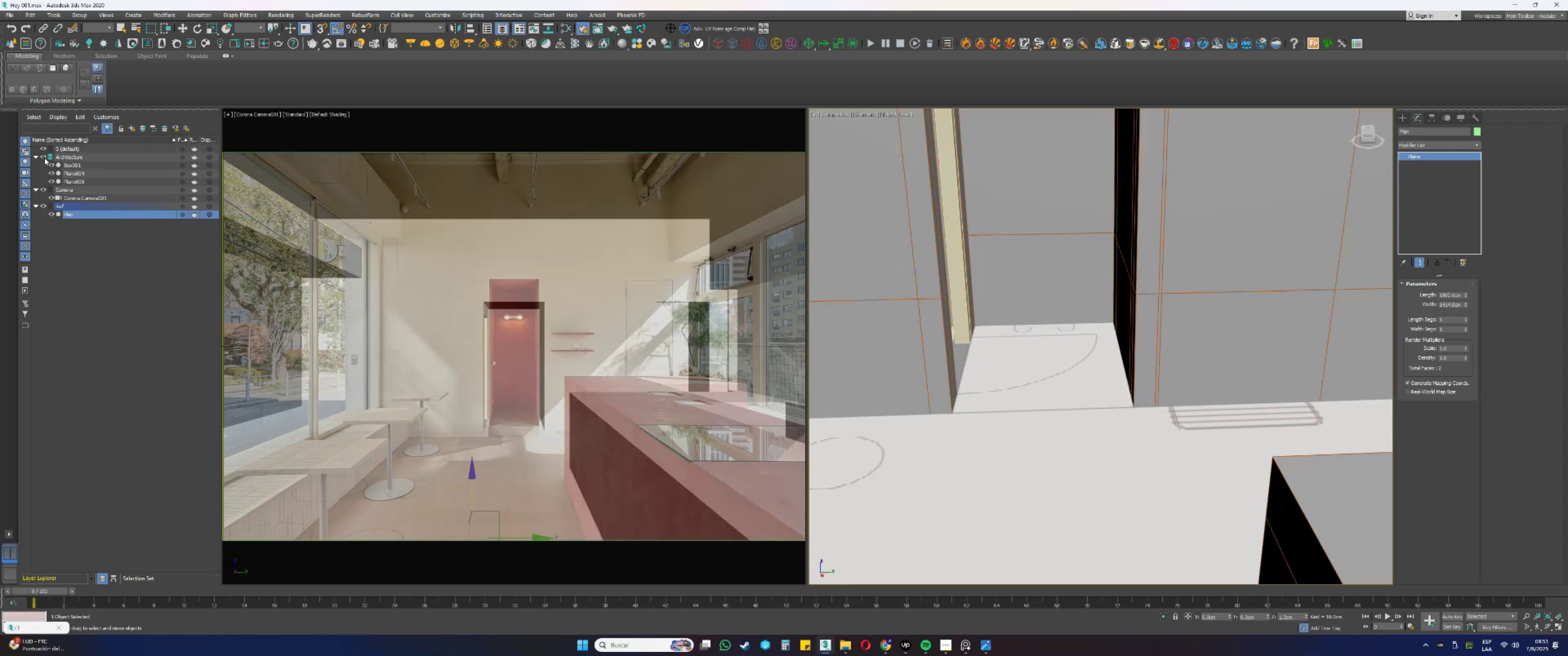 
triple_click([44, 158])
 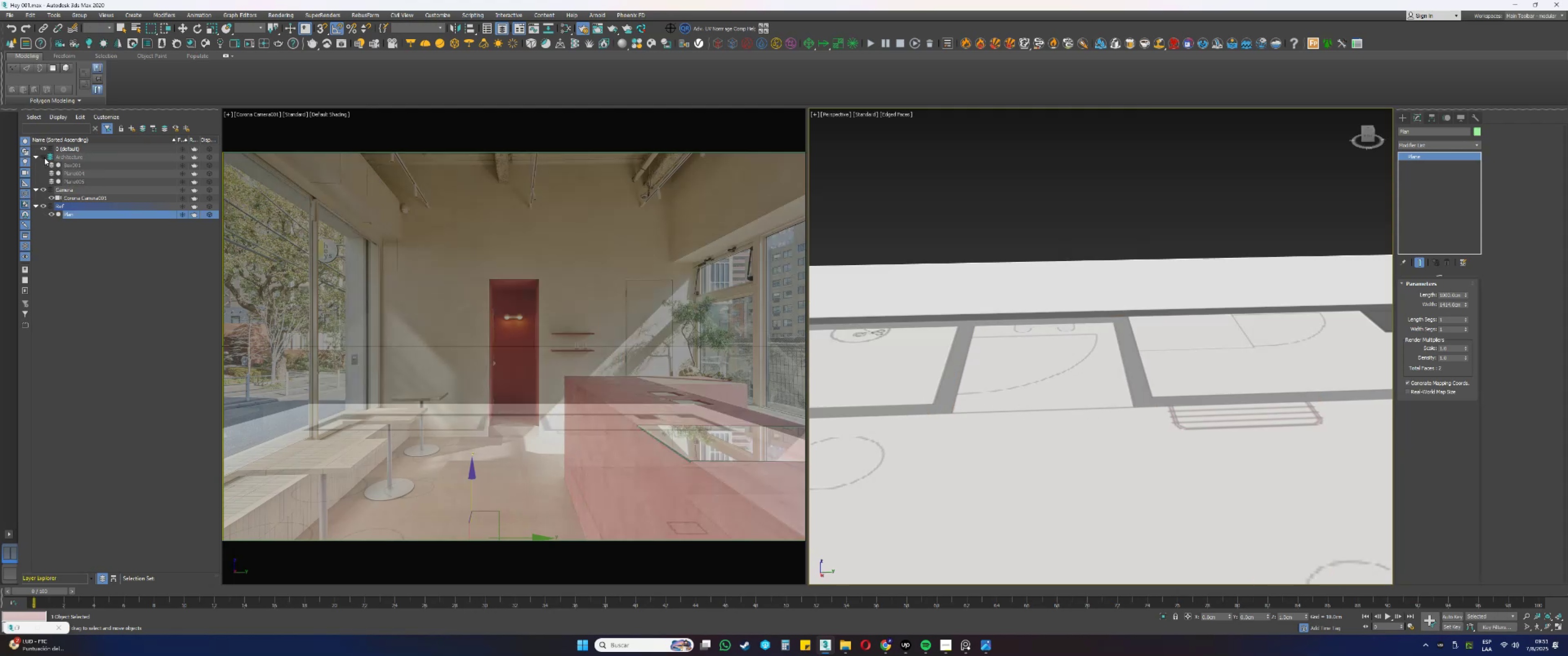 
triple_click([44, 158])
 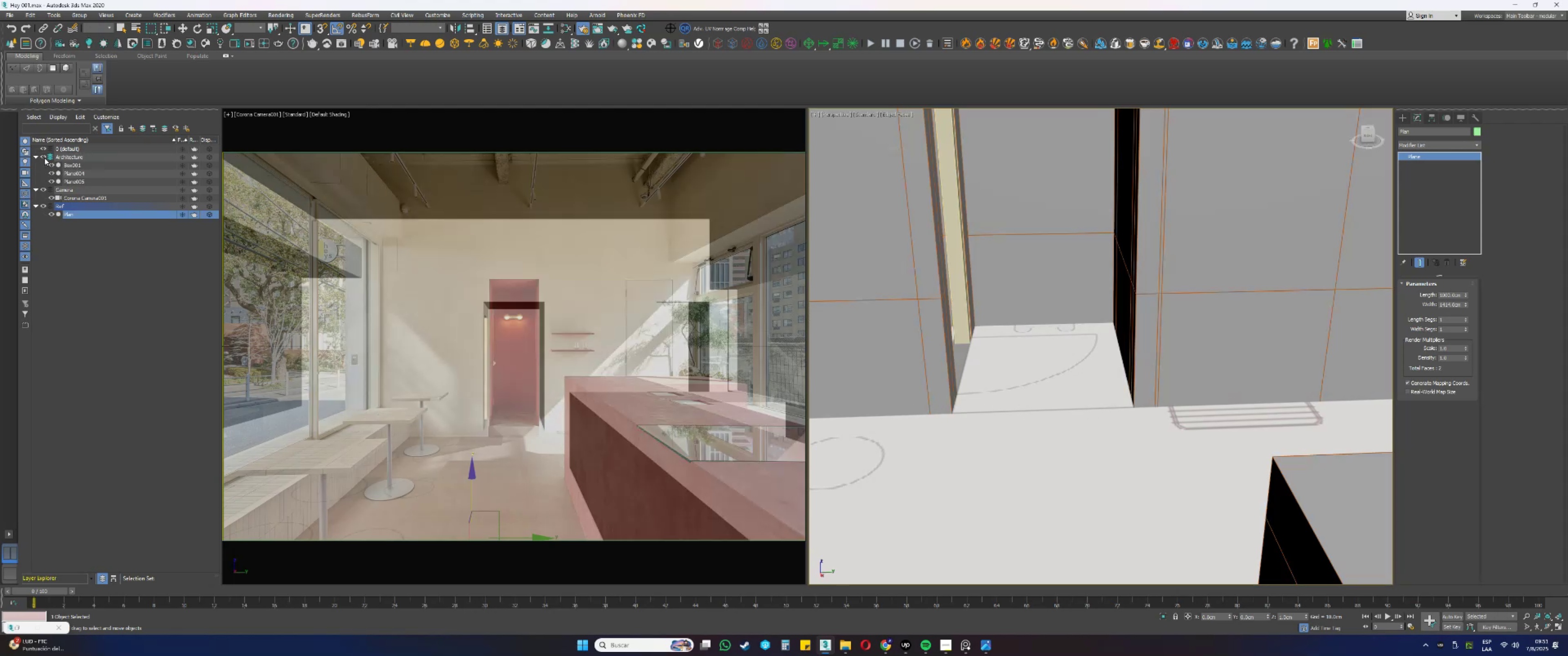 
triple_click([44, 158])
 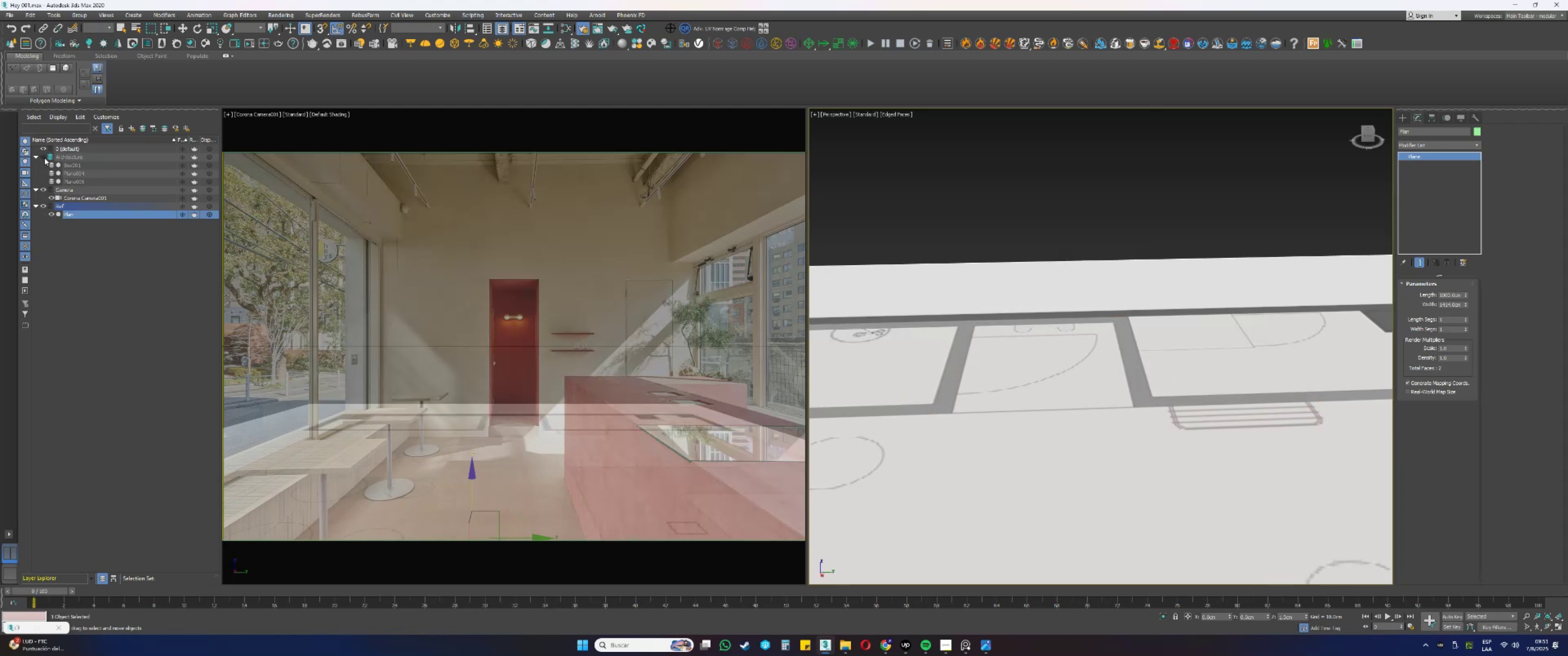 
triple_click([44, 158])
 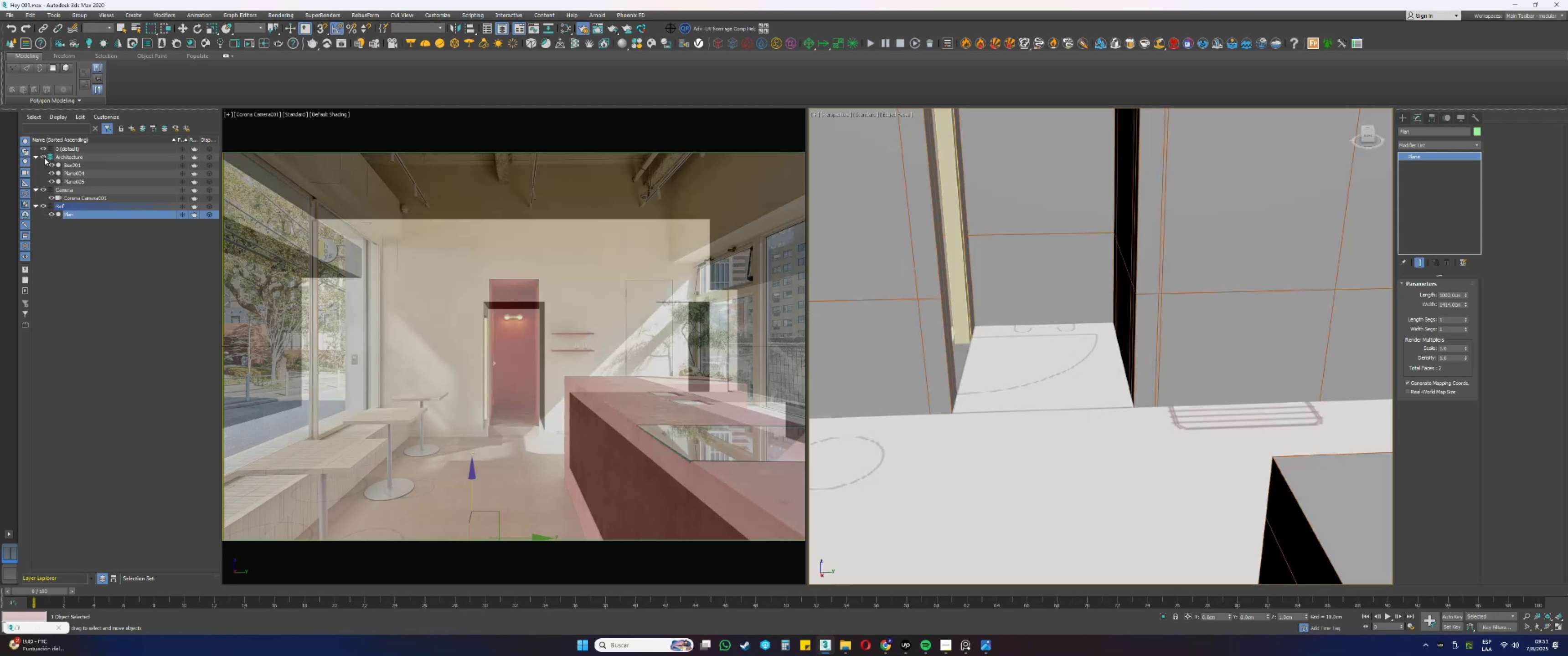 
triple_click([44, 158])
 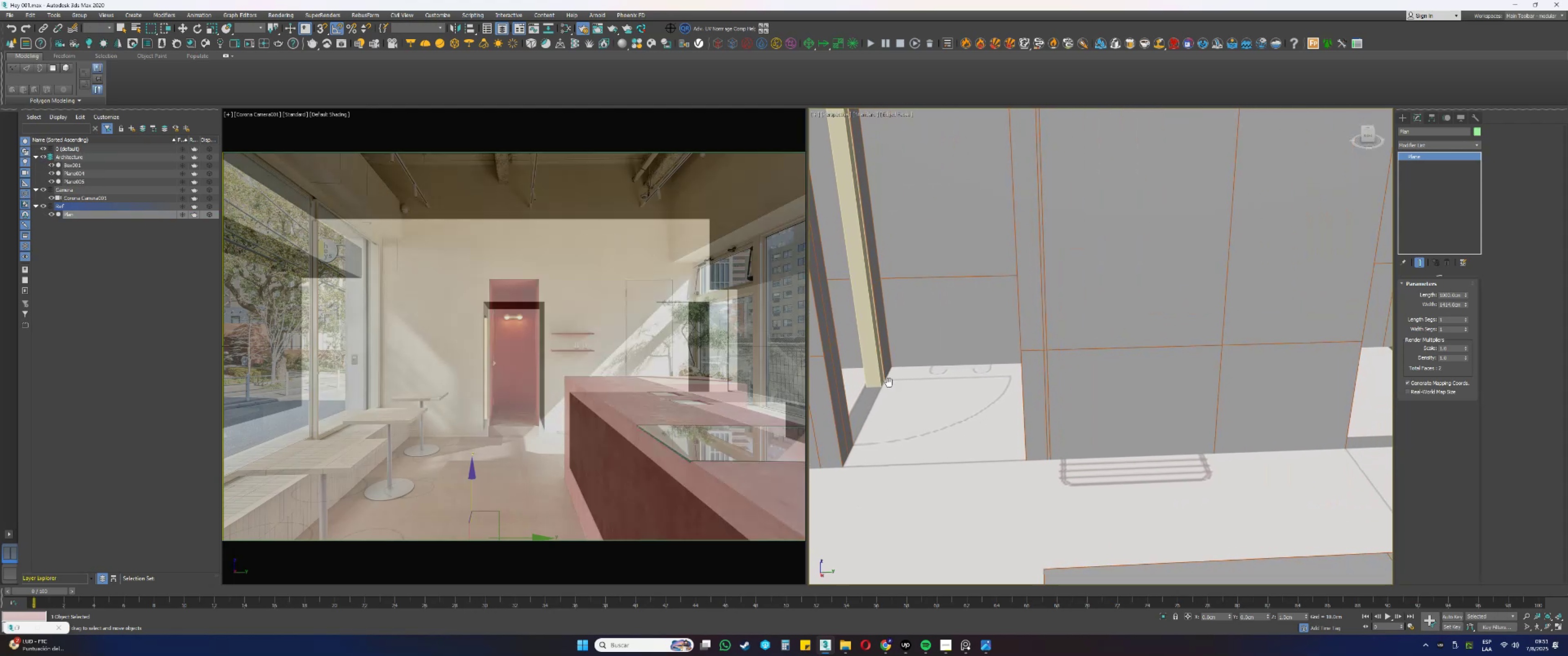 
left_click([954, 343])
 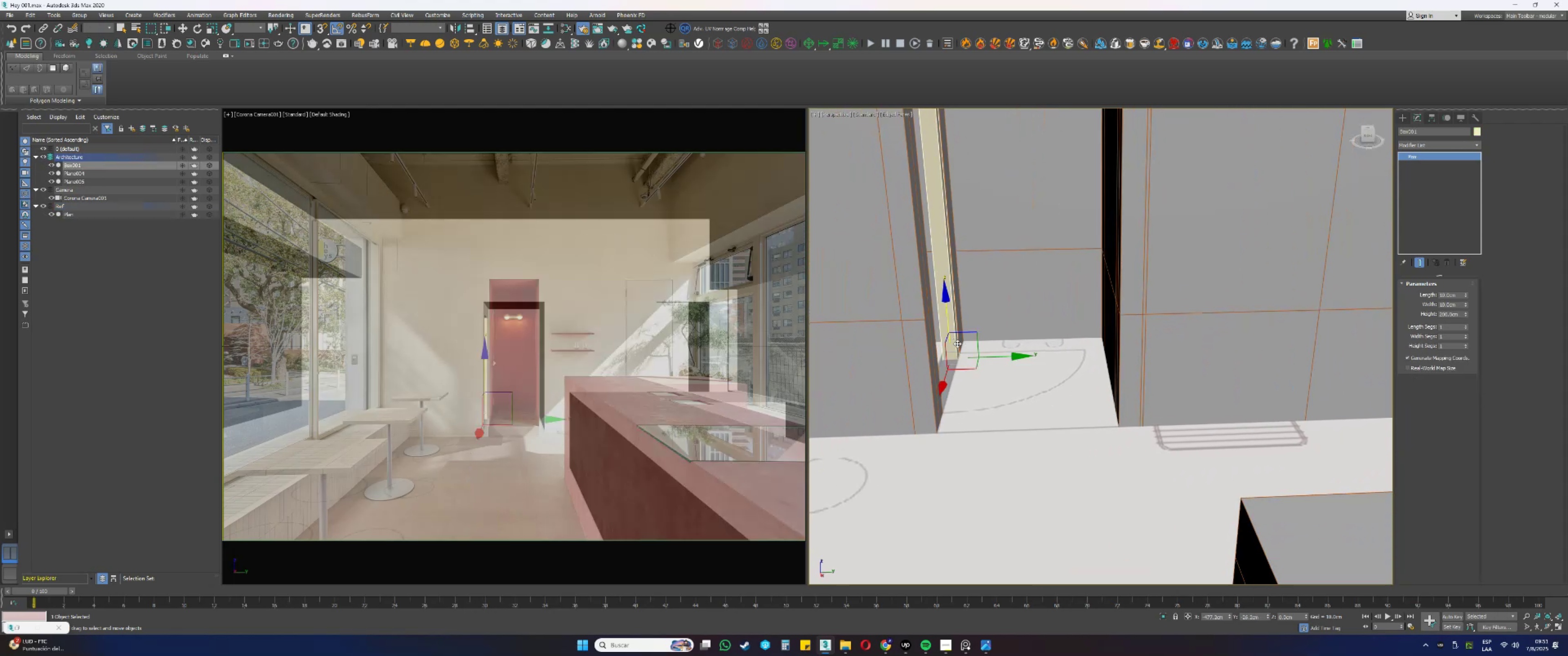 
scroll: coordinate [966, 343], scroll_direction: down, amount: 1.0
 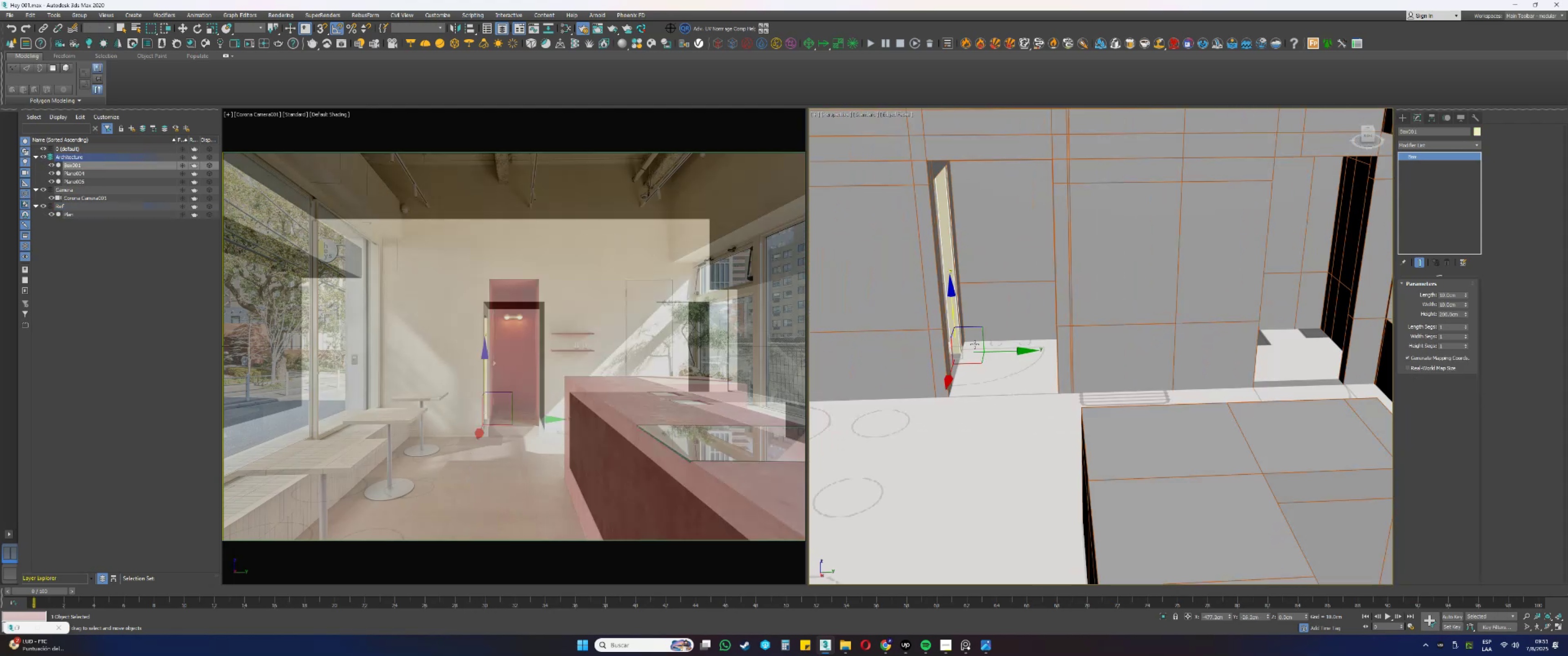 
key(Alt+AltLeft)
 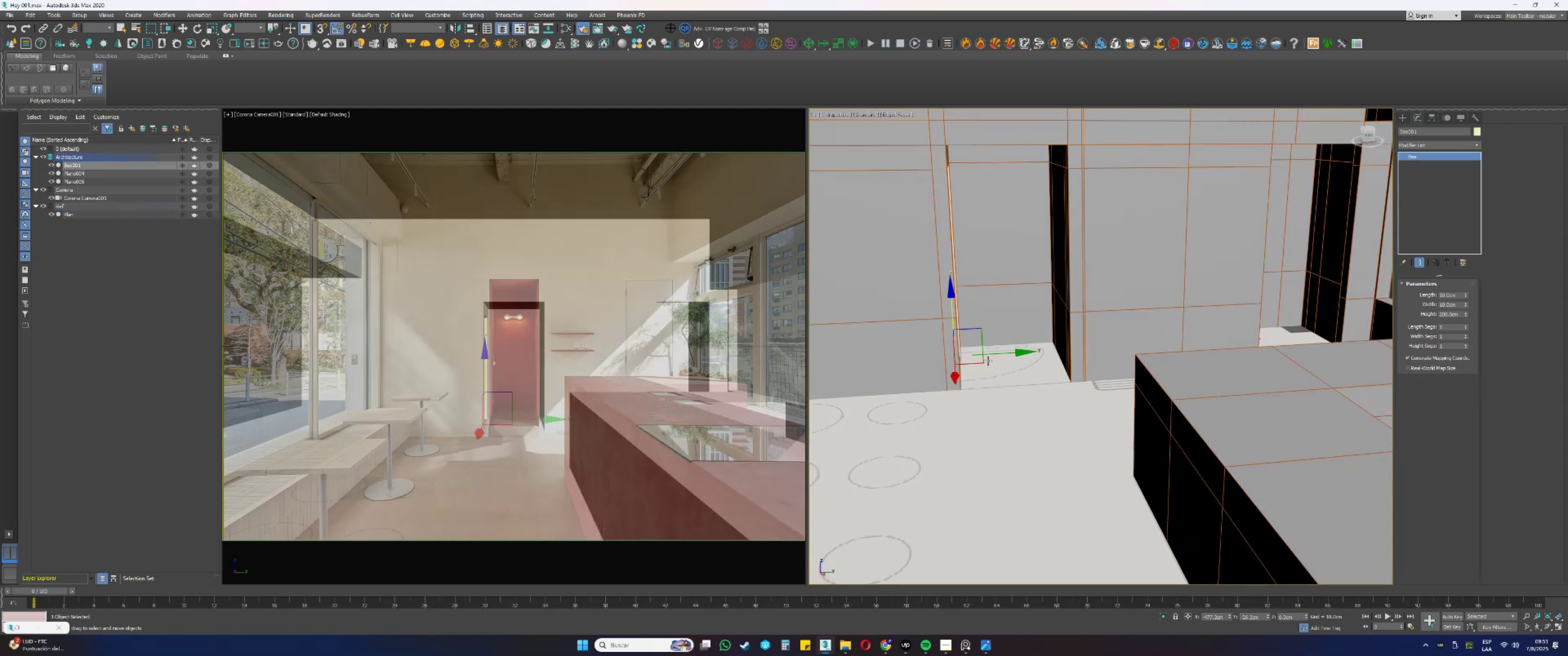 
left_click_drag(start_coordinate=[982, 362], to_coordinate=[1041, 358])
 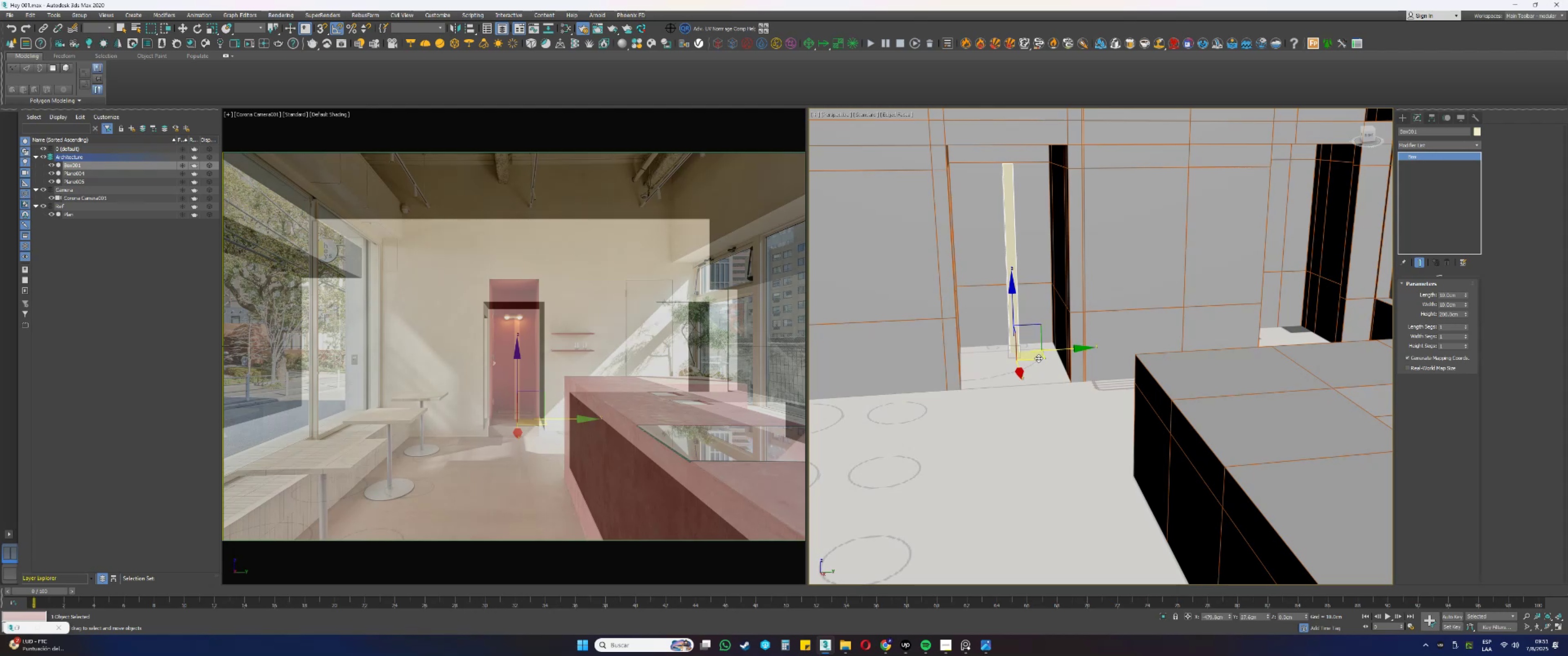 
mouse_move([1021, 355])
 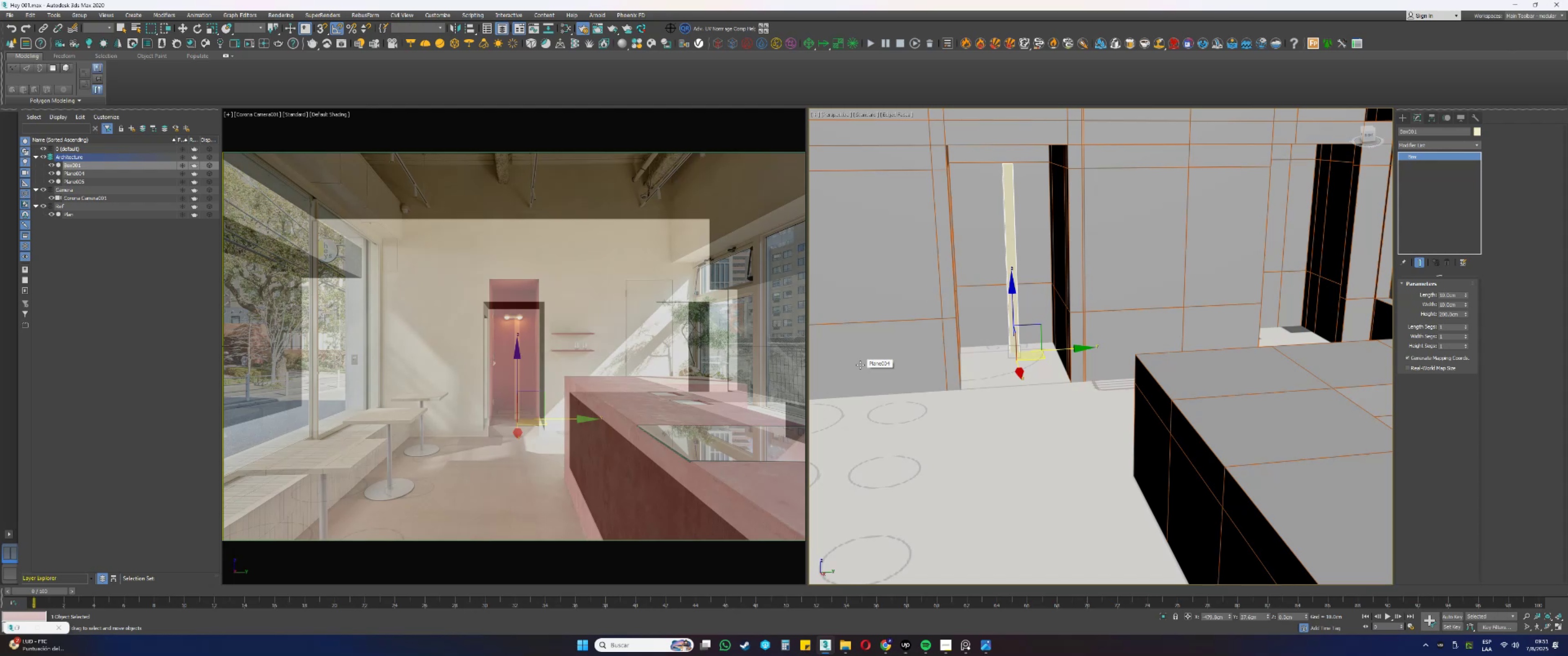 
wait(13.11)
 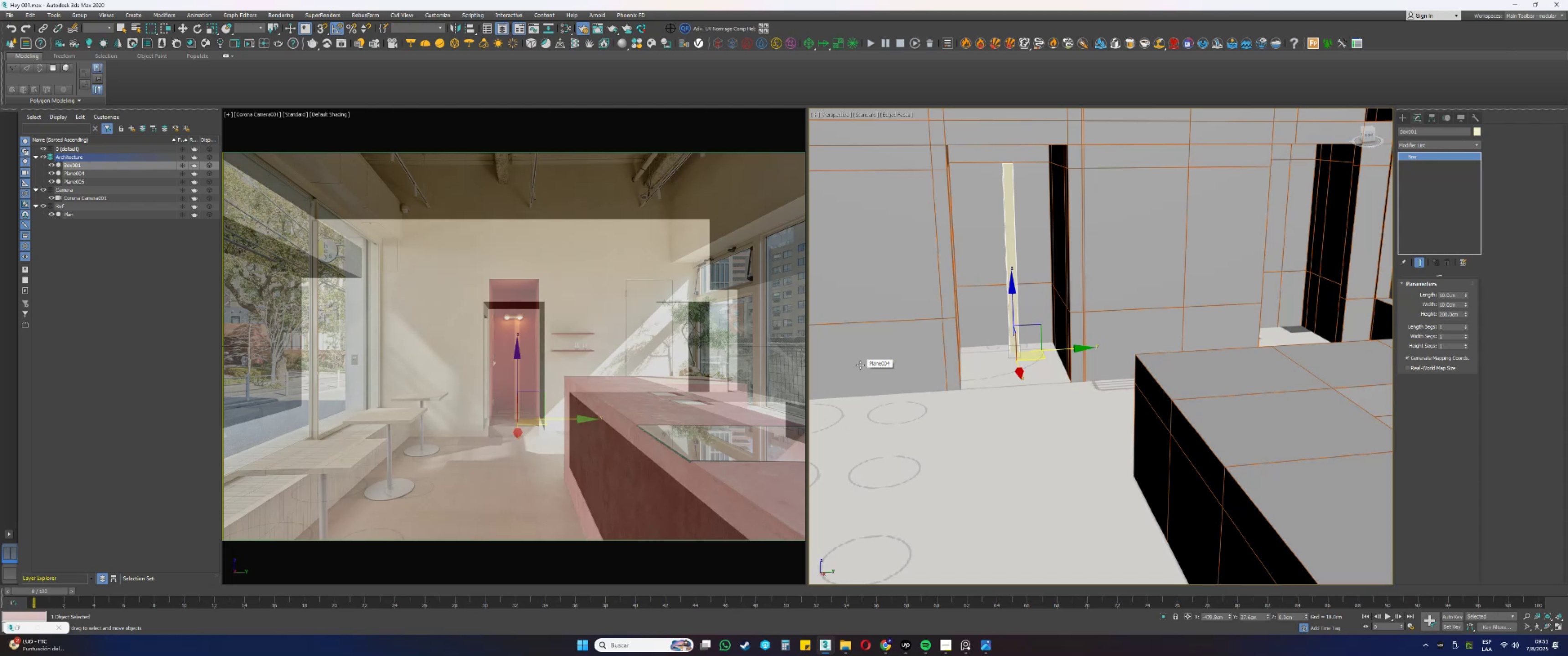 
left_click_drag(start_coordinate=[1041, 357], to_coordinate=[1090, 384])
 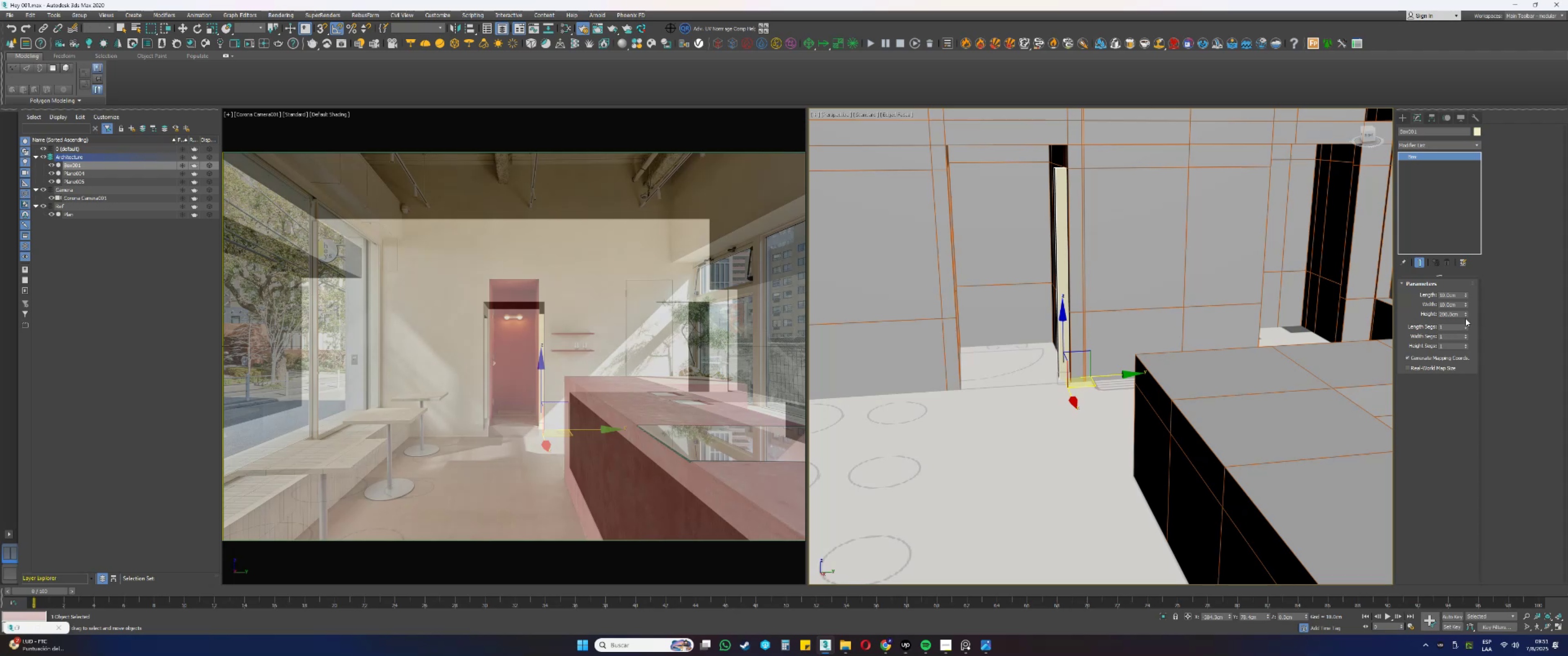 
left_click_drag(start_coordinate=[1466, 314], to_coordinate=[1448, 313])
 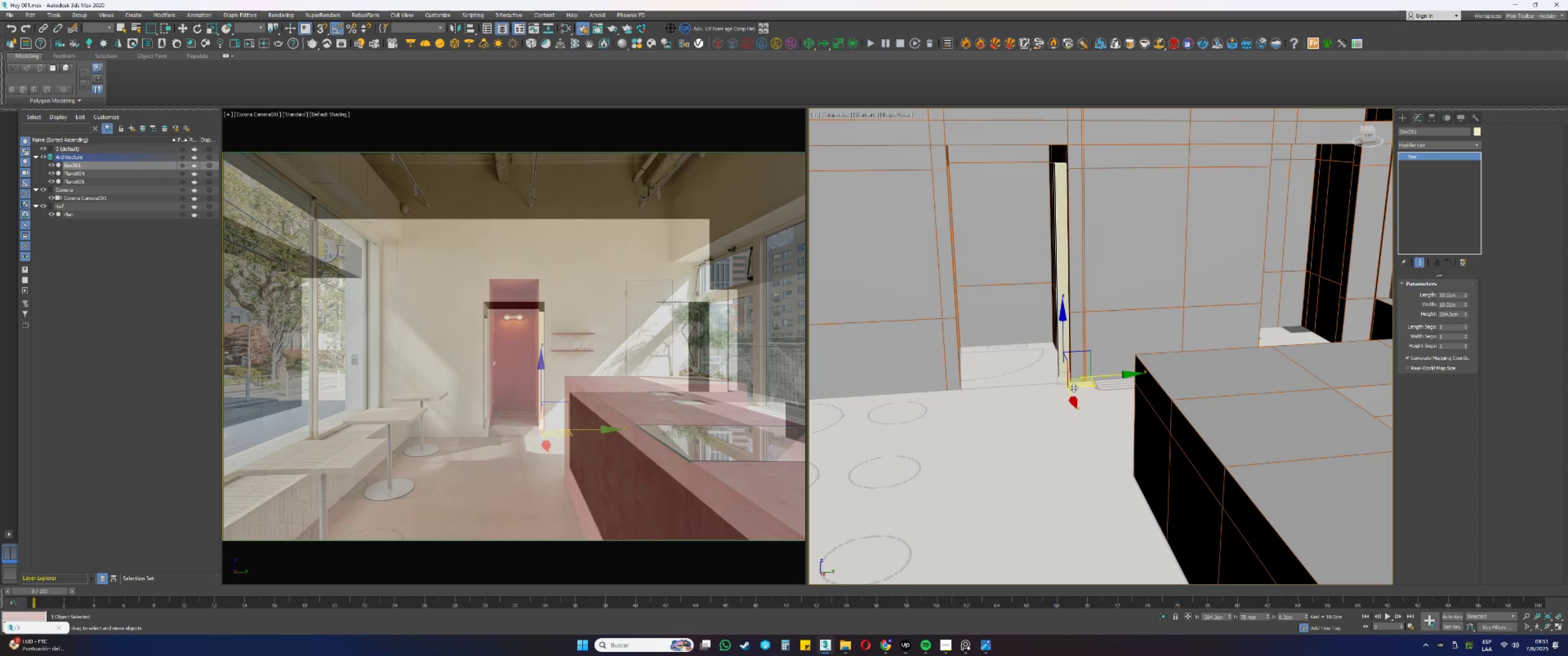 
left_click_drag(start_coordinate=[1071, 396], to_coordinate=[1075, 399])
 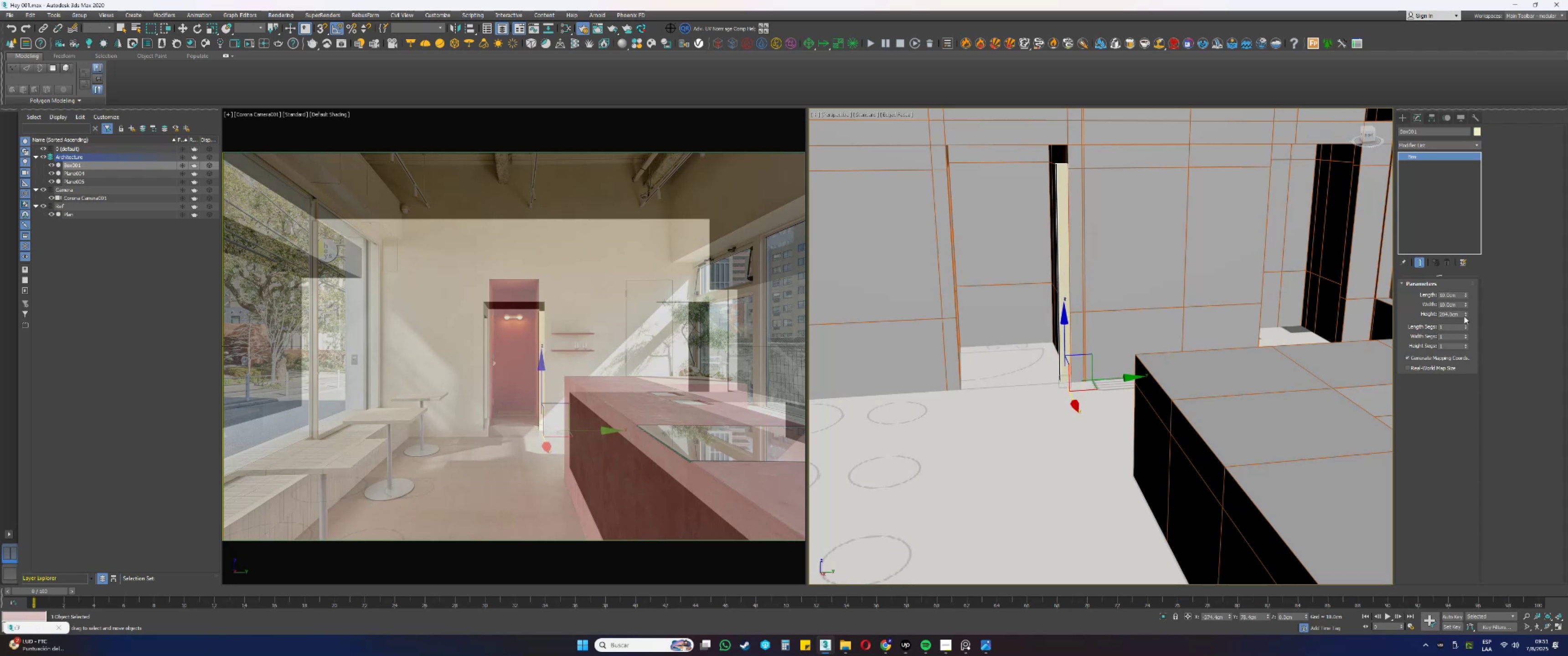 
left_click_drag(start_coordinate=[1466, 315], to_coordinate=[1450, 297])
 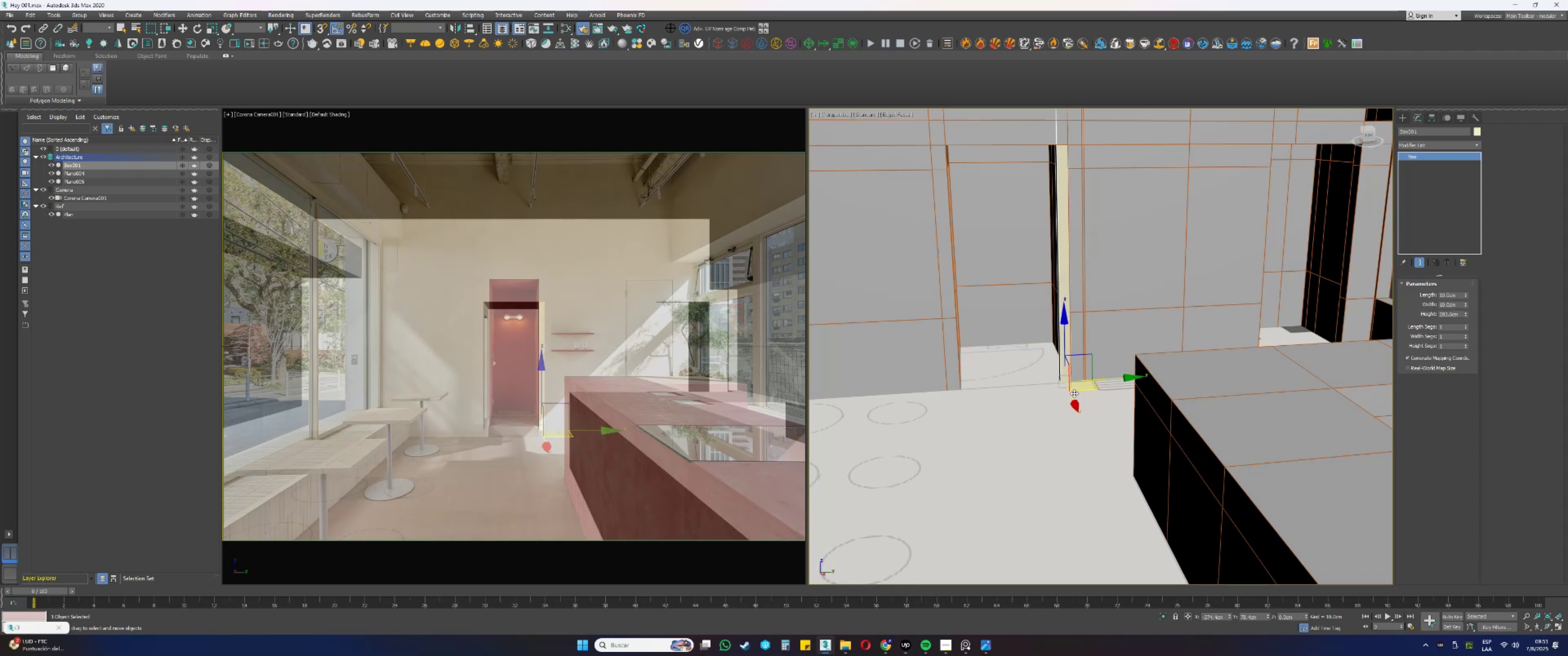 
left_click_drag(start_coordinate=[1070, 396], to_coordinate=[1073, 397])
 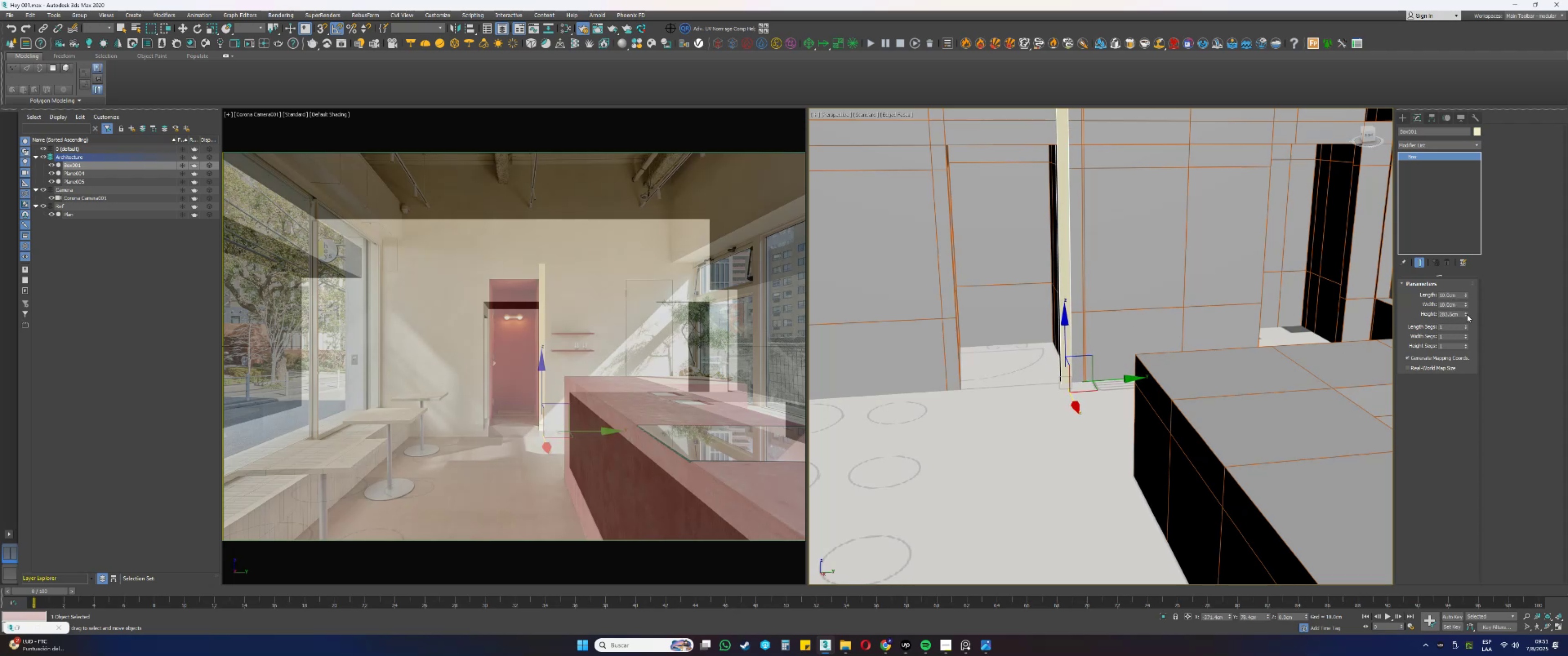 
left_click_drag(start_coordinate=[1466, 314], to_coordinate=[1468, 318])
 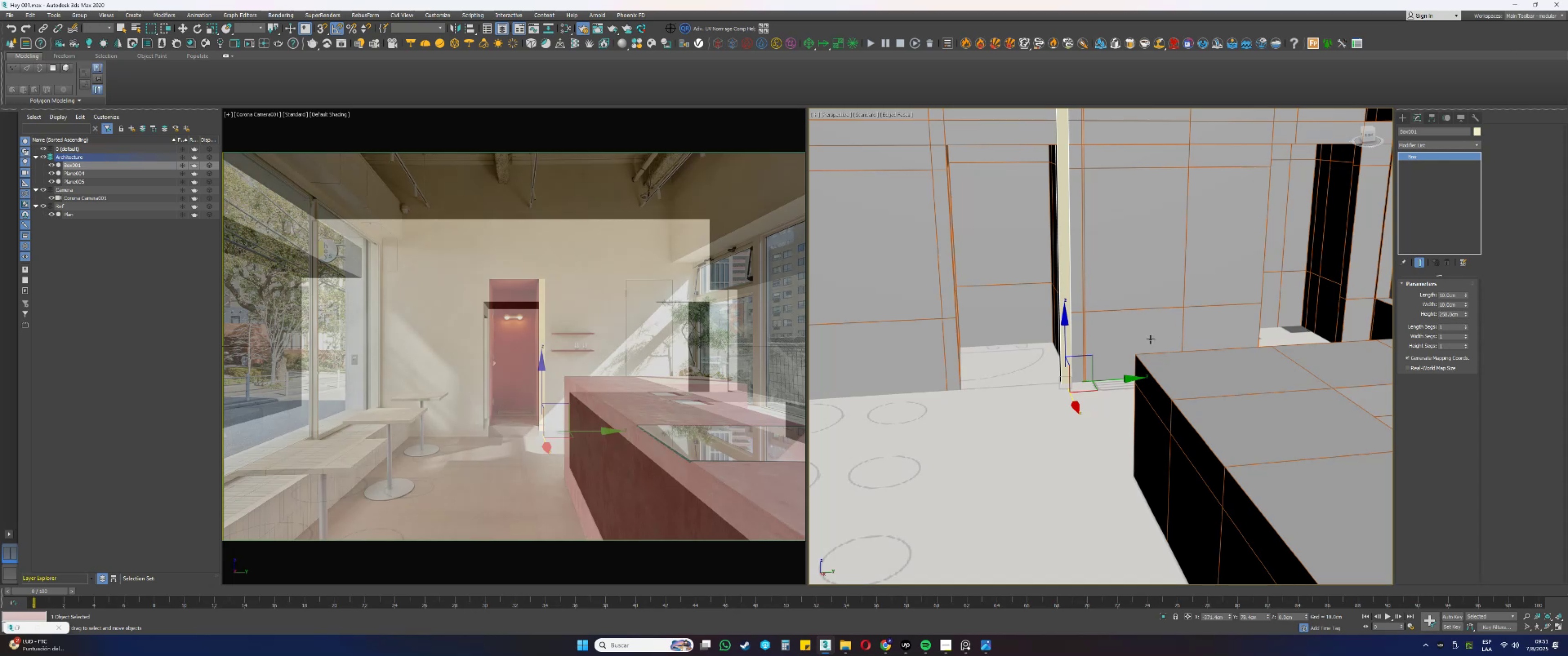 
wait(11.45)
 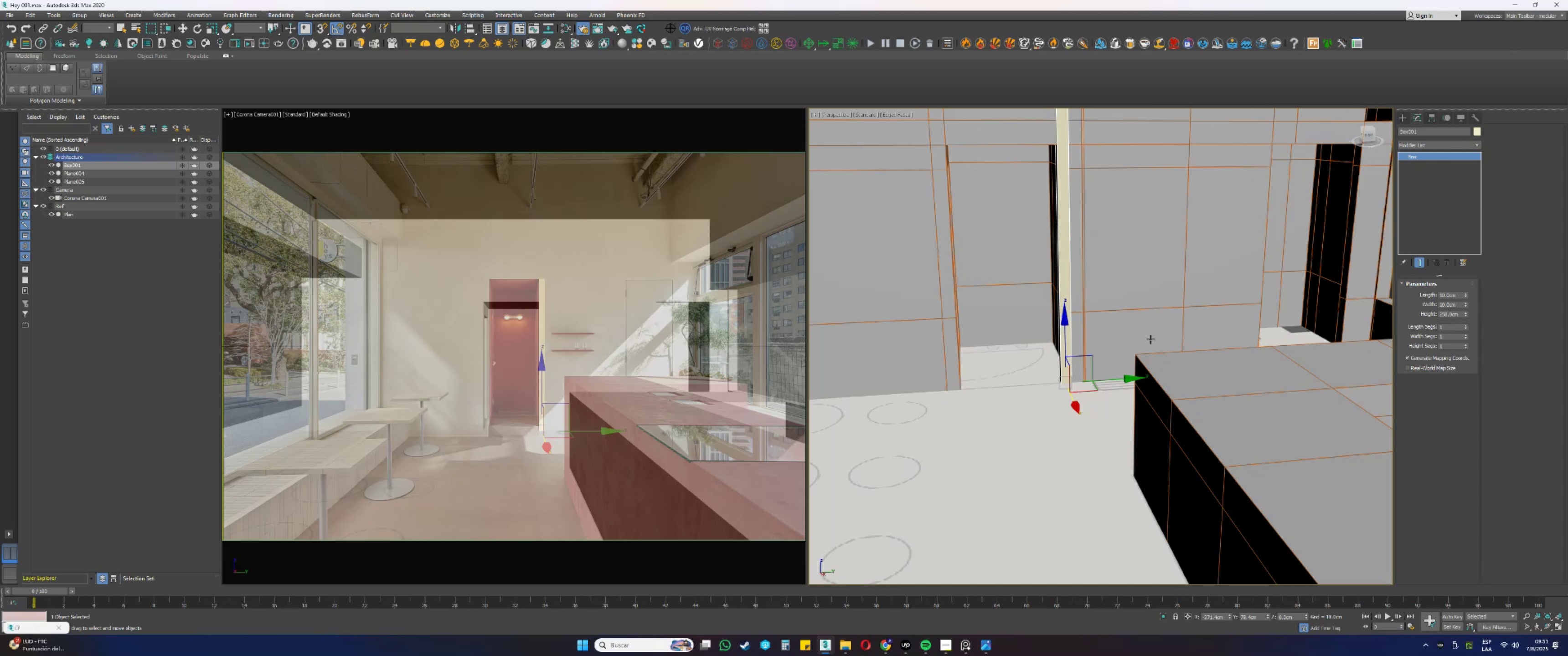 
left_click_drag(start_coordinate=[1092, 390], to_coordinate=[1161, 488])
 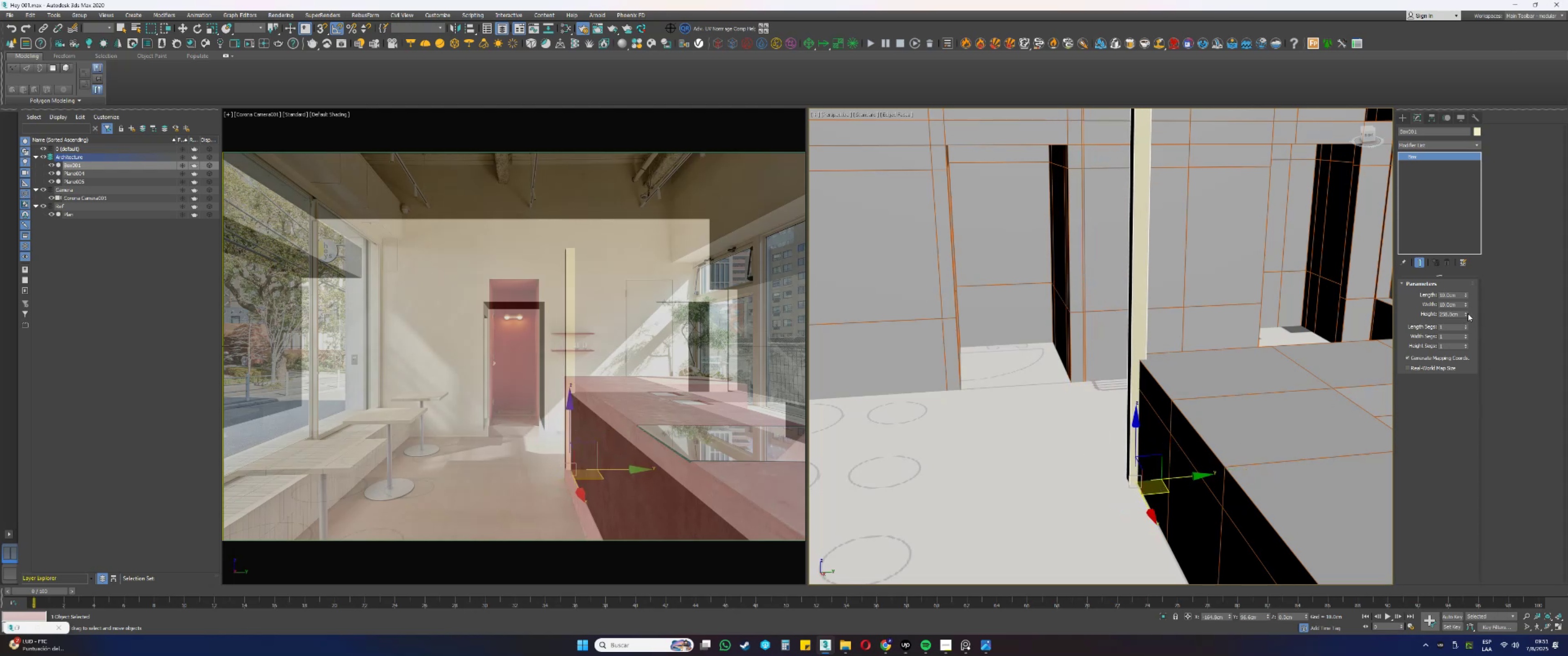 
left_click_drag(start_coordinate=[1466, 314], to_coordinate=[1465, 341])
 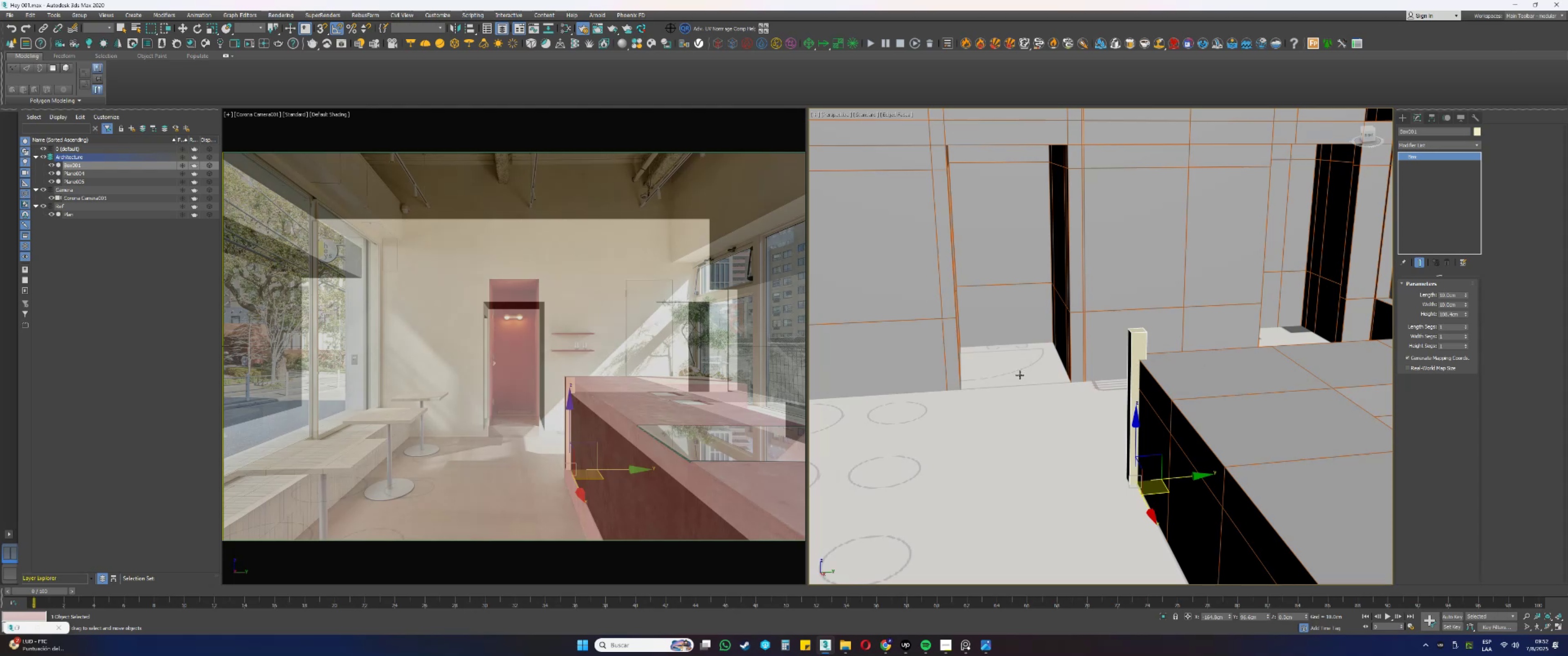 
left_click_drag(start_coordinate=[1161, 492], to_coordinate=[909, 468])
 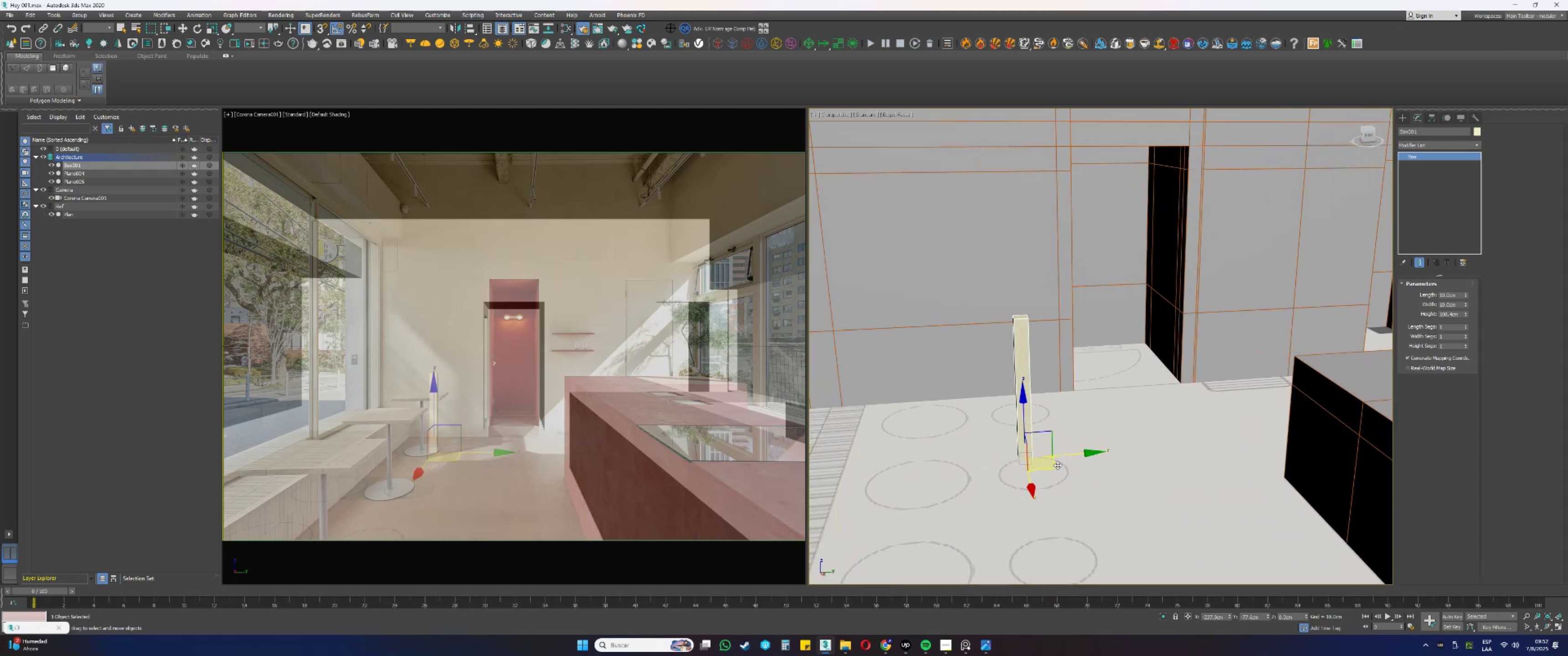 
left_click_drag(start_coordinate=[1051, 468], to_coordinate=[983, 508])
 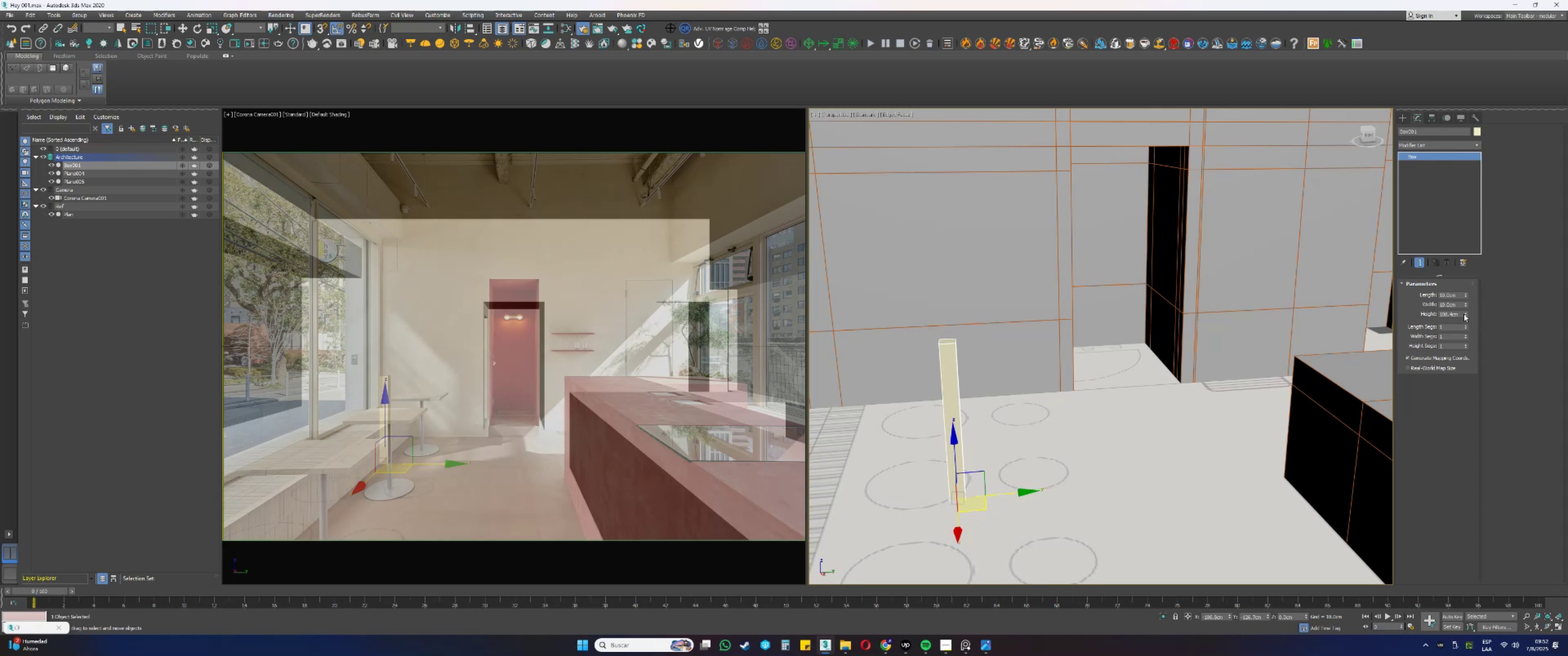 
left_click_drag(start_coordinate=[1466, 314], to_coordinate=[1473, 341])
 